 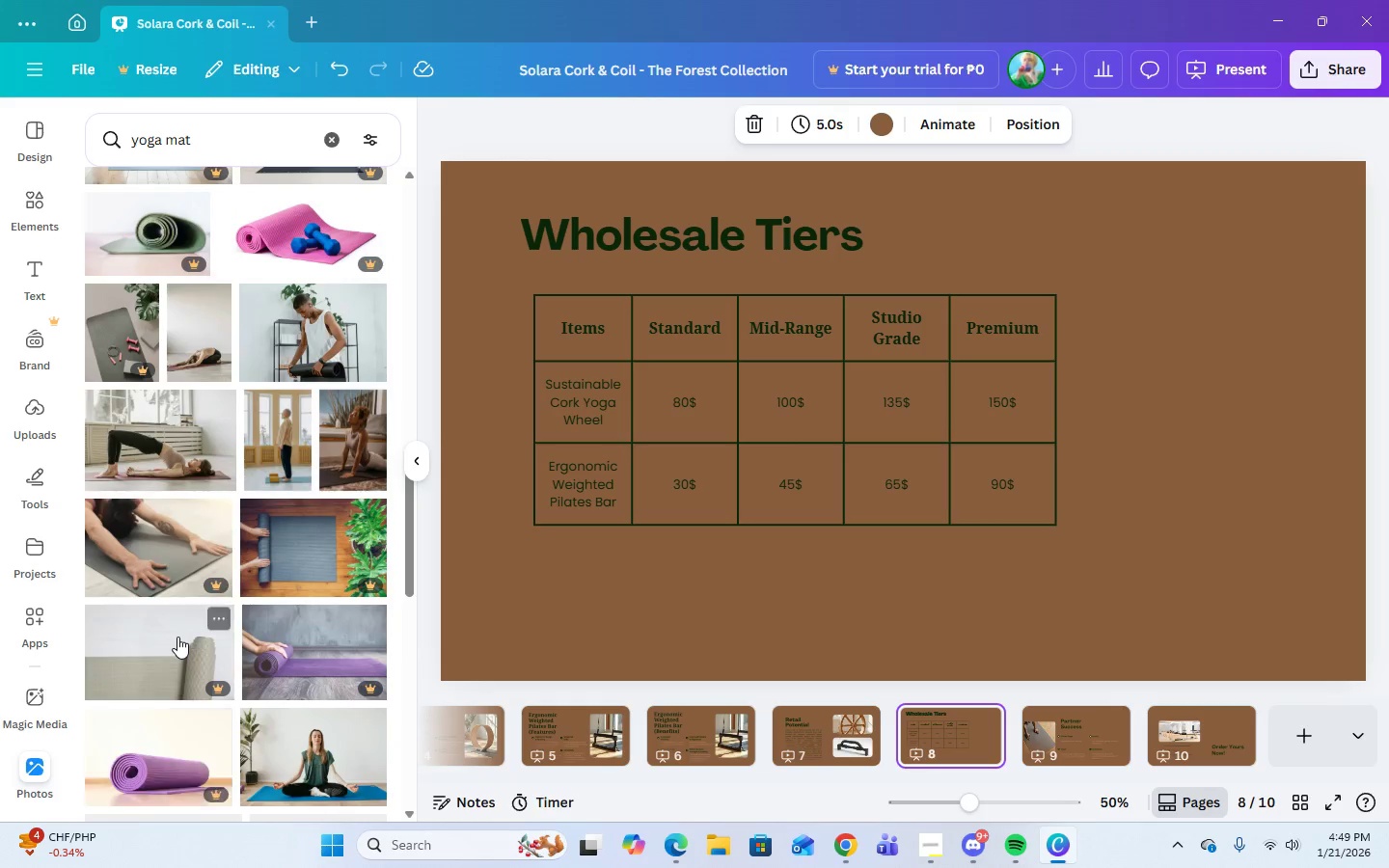 
scroll: coordinate [237, 723], scroll_direction: down, amount: 5.0
 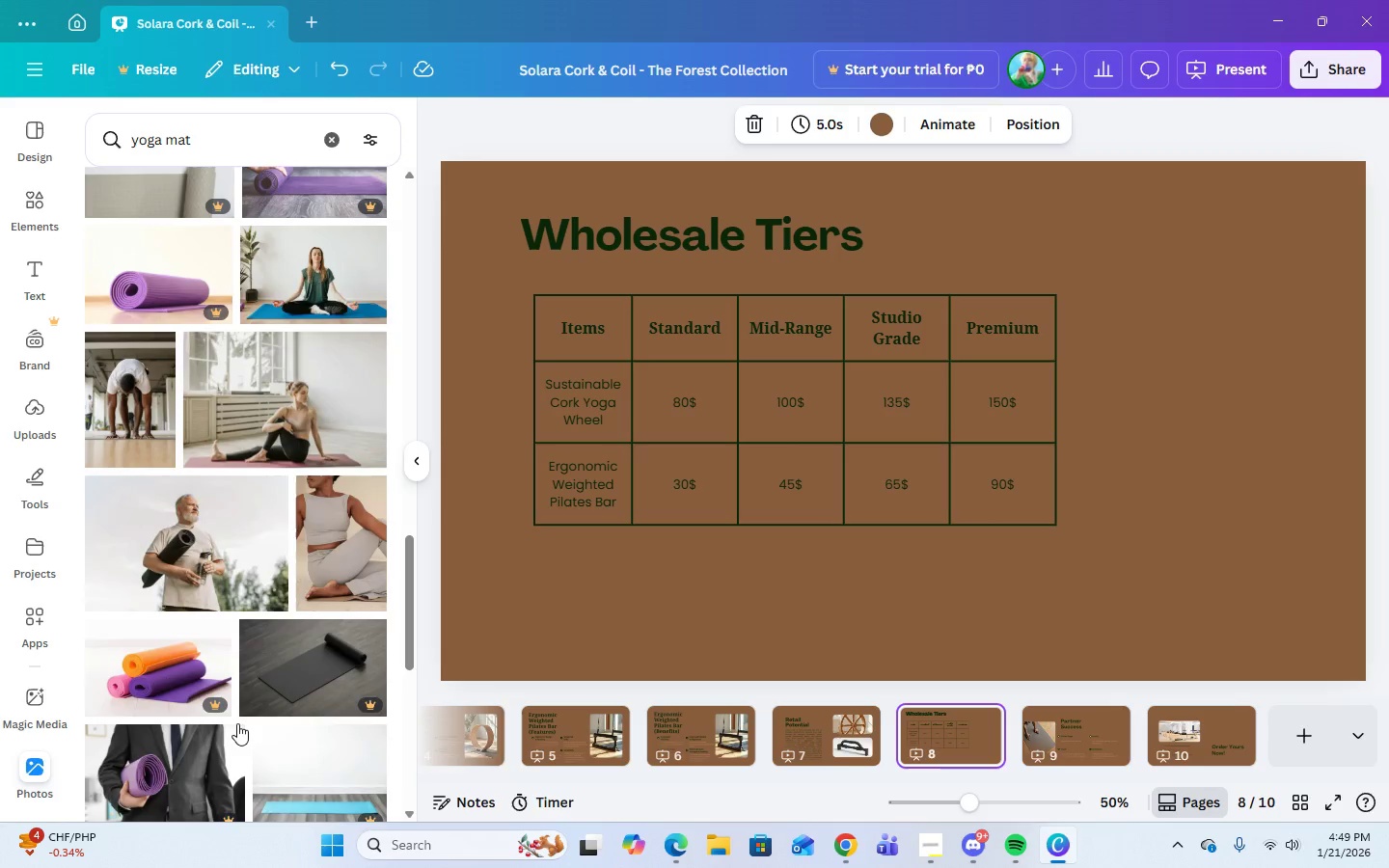 
scroll: coordinate [237, 723], scroll_direction: up, amount: 6.0
 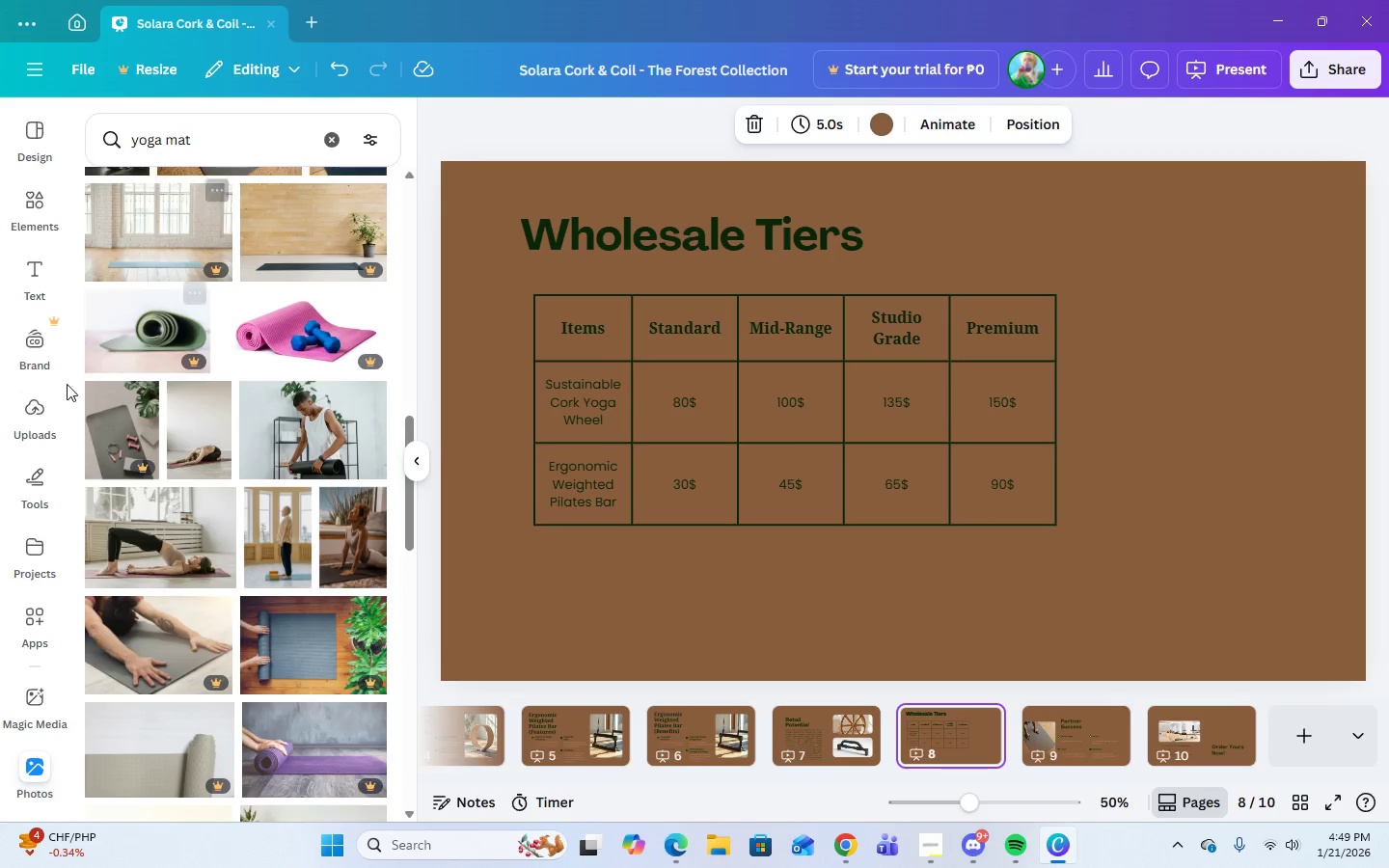 
wait(6.08)
 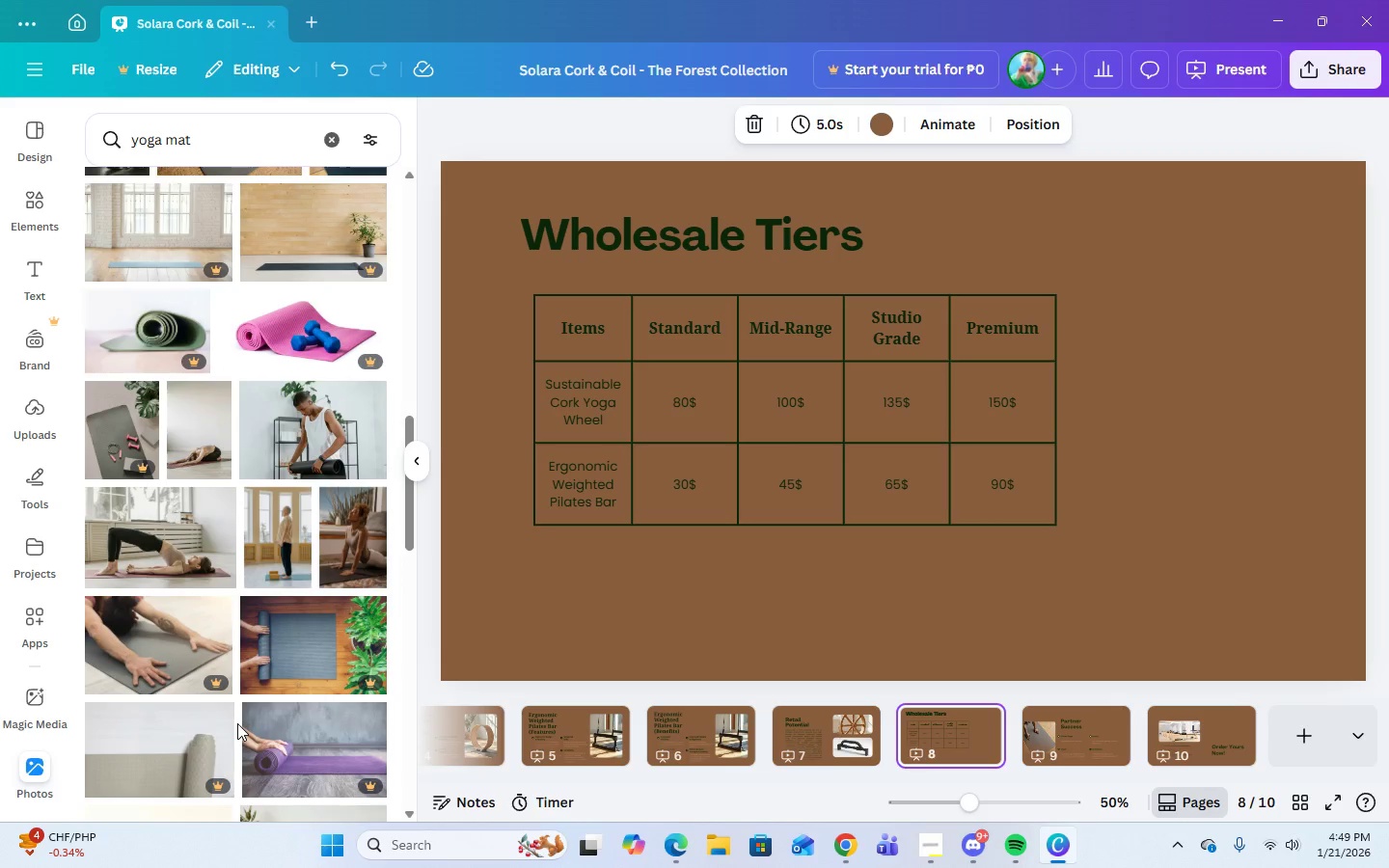 
left_click([38, 205])
 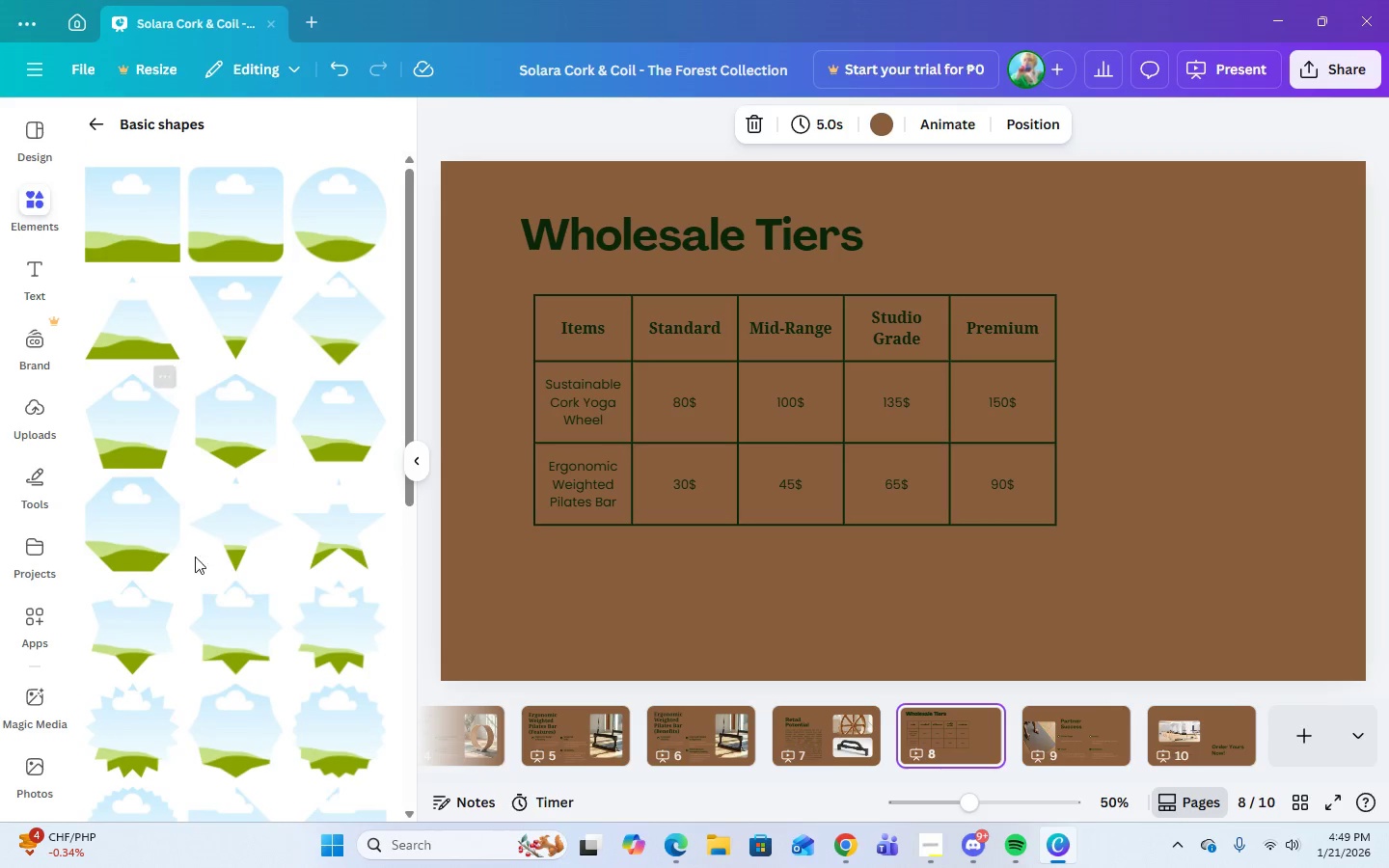 
scroll: coordinate [204, 595], scroll_direction: down, amount: 4.0
 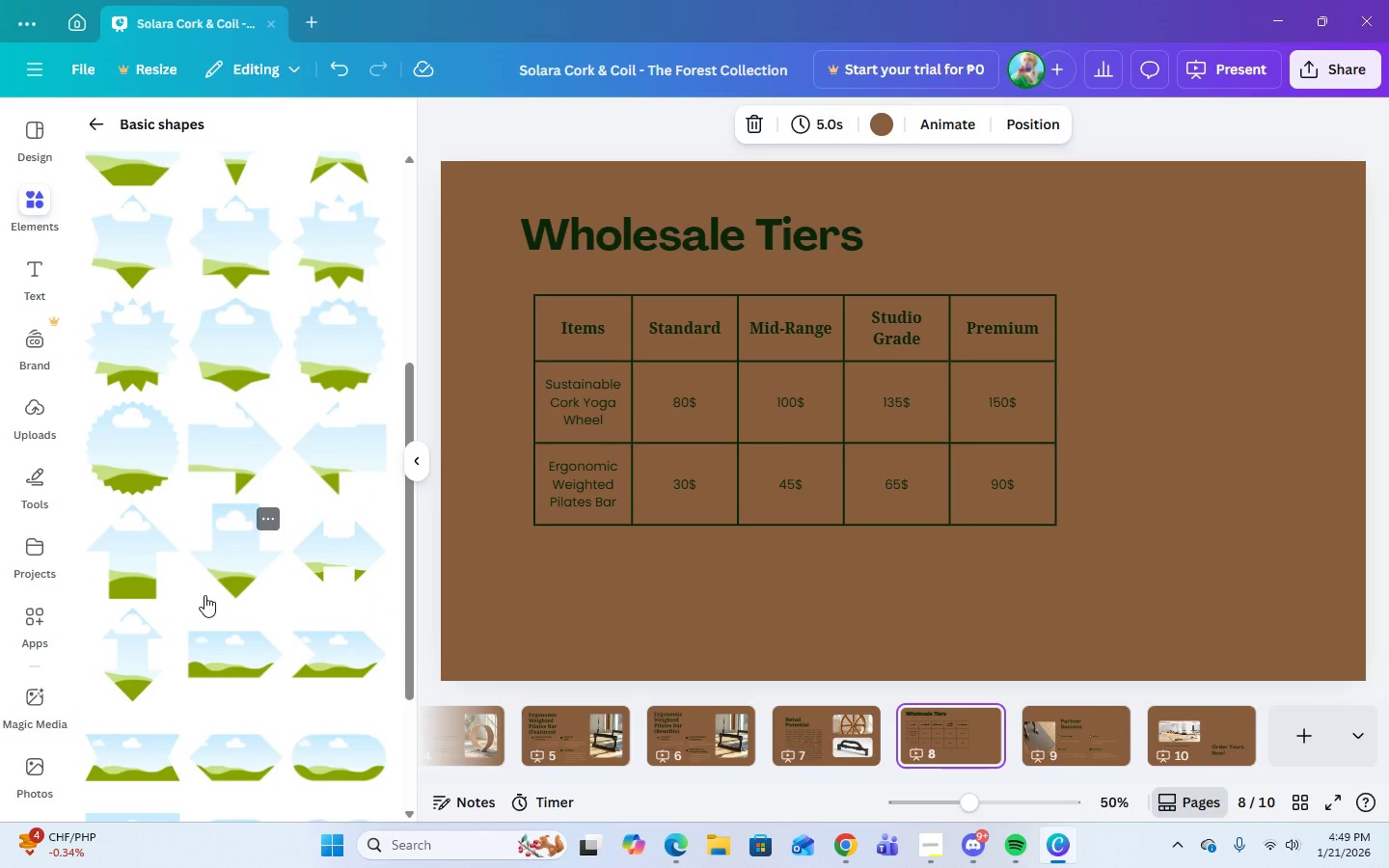 
scroll: coordinate [204, 595], scroll_direction: up, amount: 8.0
 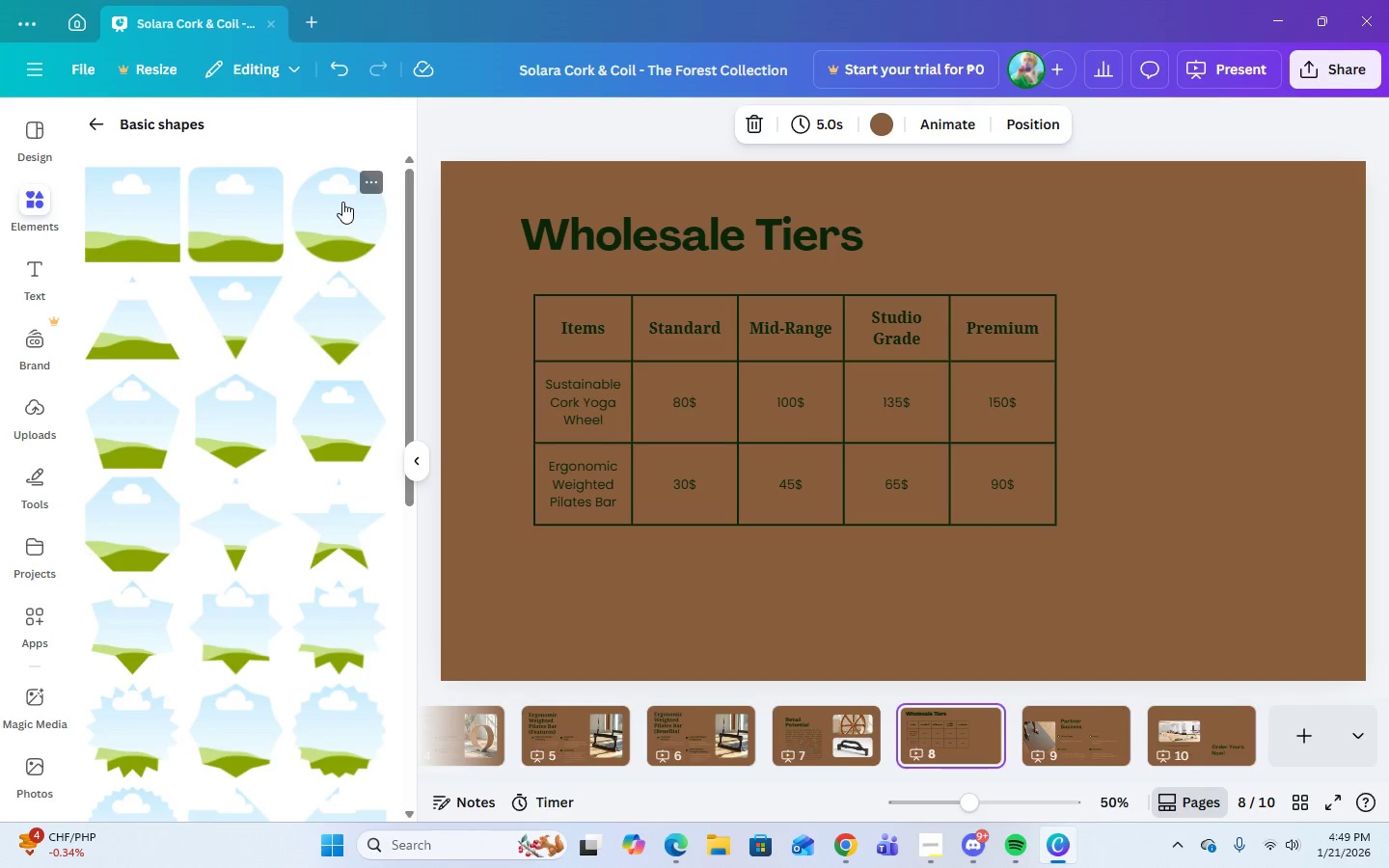 
left_click([342, 202])
 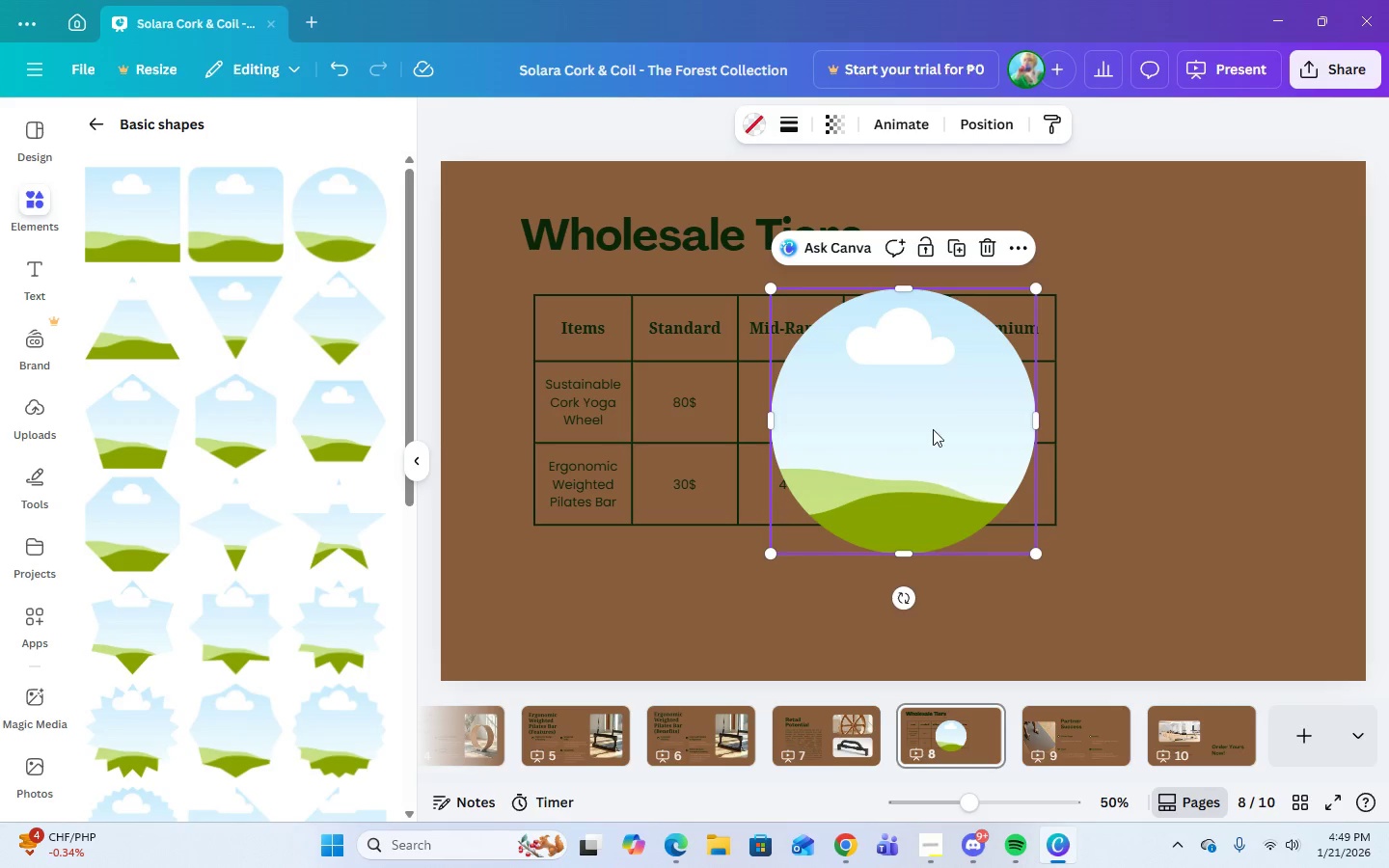 
left_click_drag(start_coordinate=[932, 423], to_coordinate=[1244, 427])
 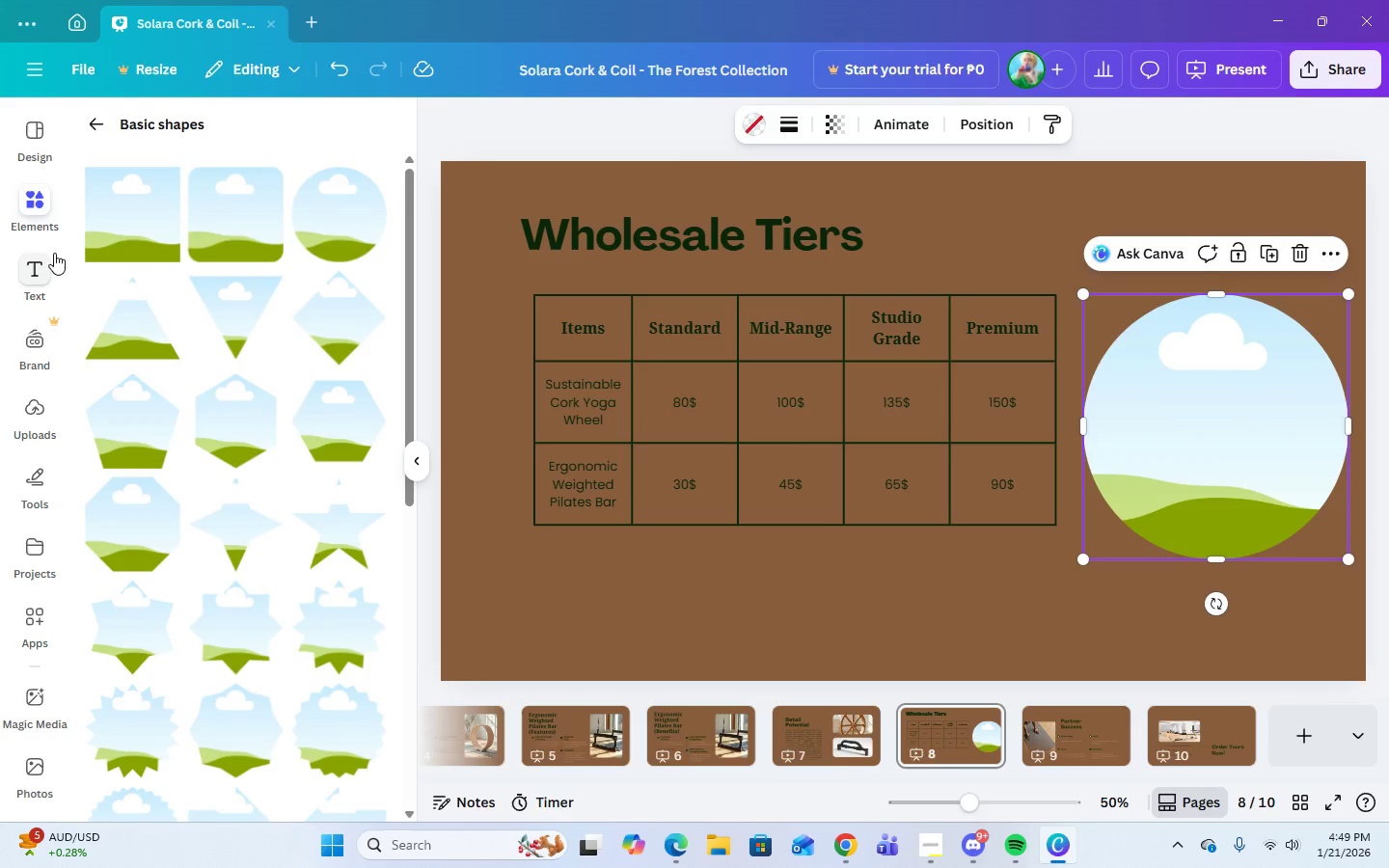 
left_click([25, 767])
 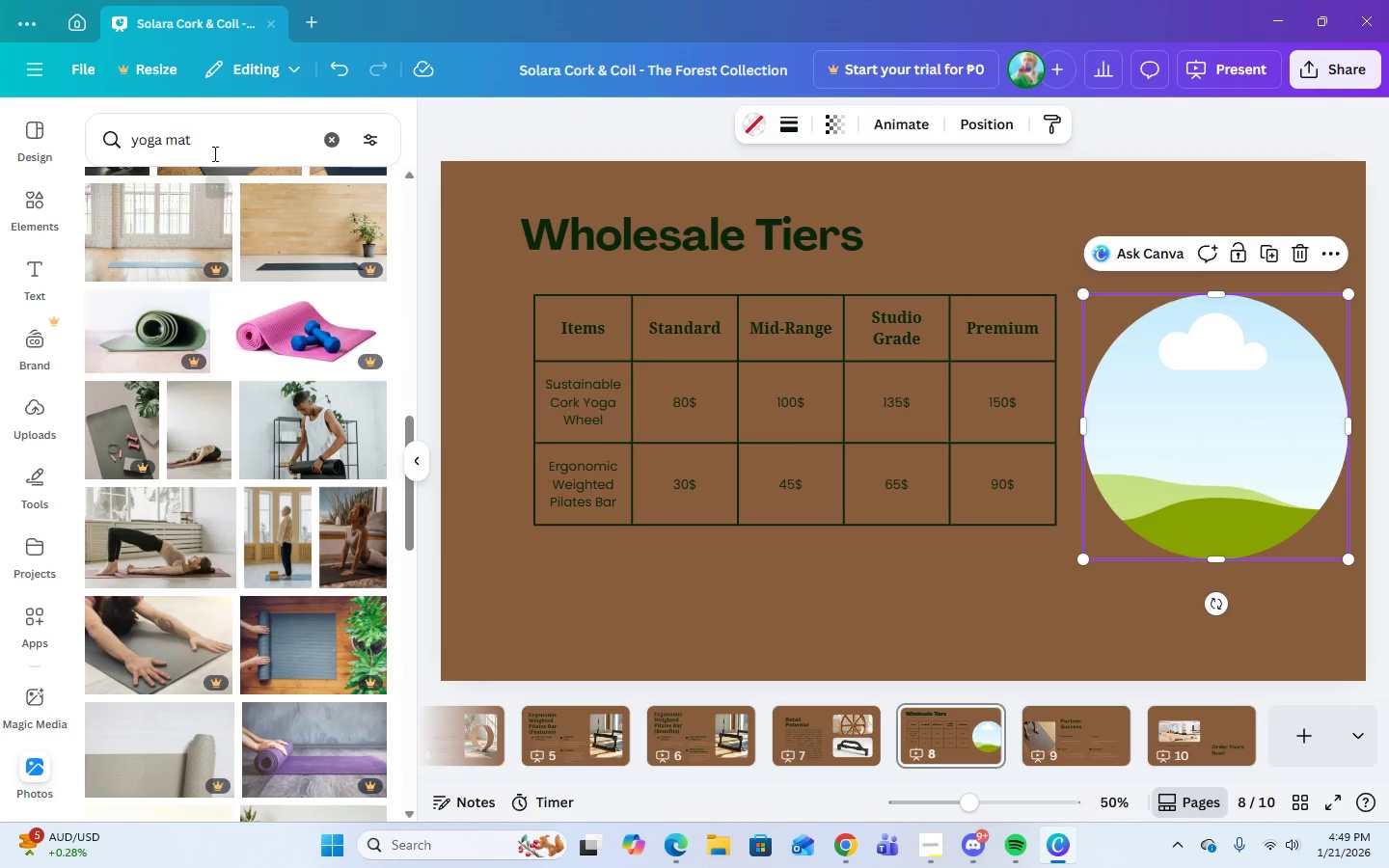 
left_click_drag(start_coordinate=[223, 144], to_coordinate=[109, 144])
 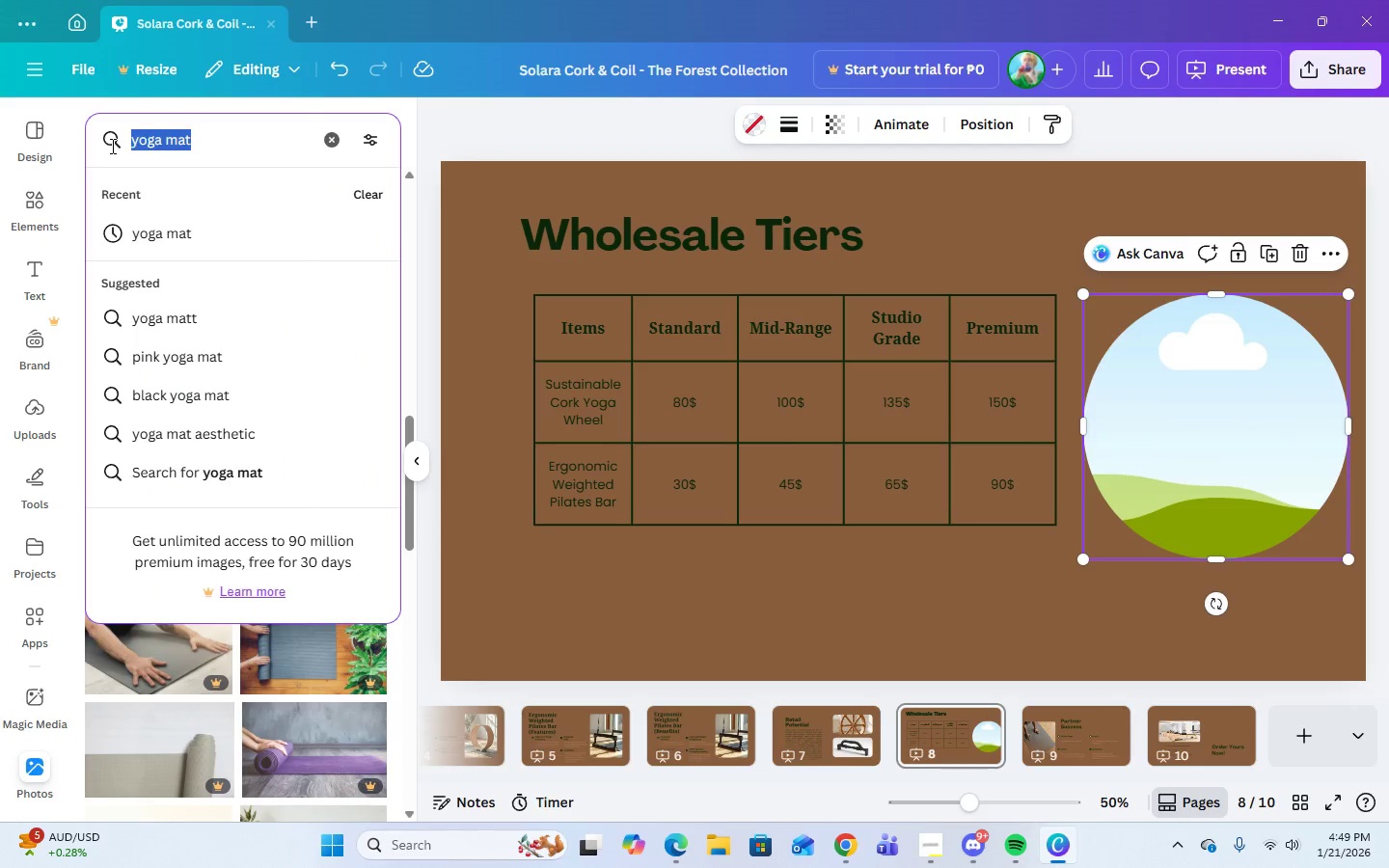 
type(pilates)
 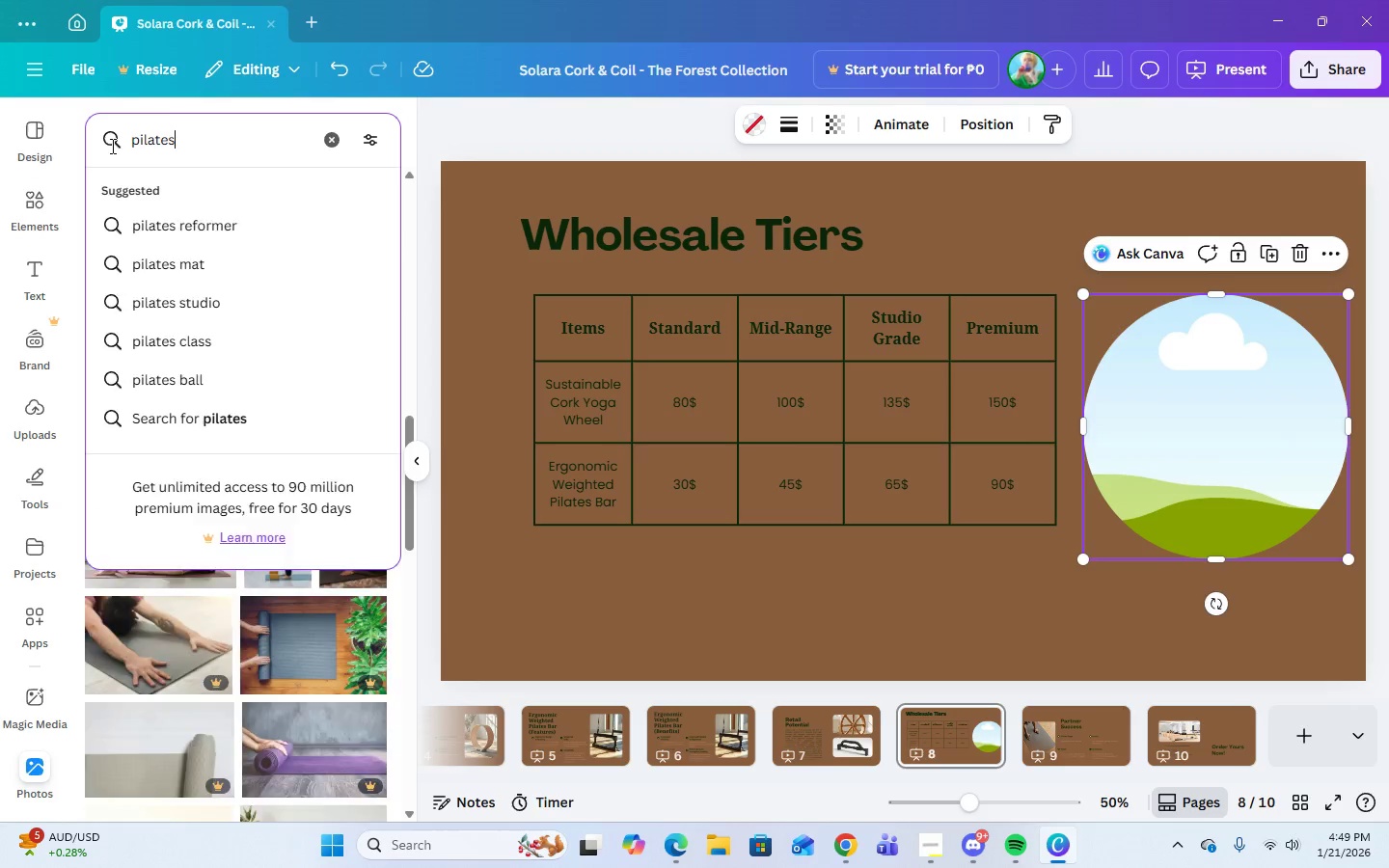 
key(Enter)
 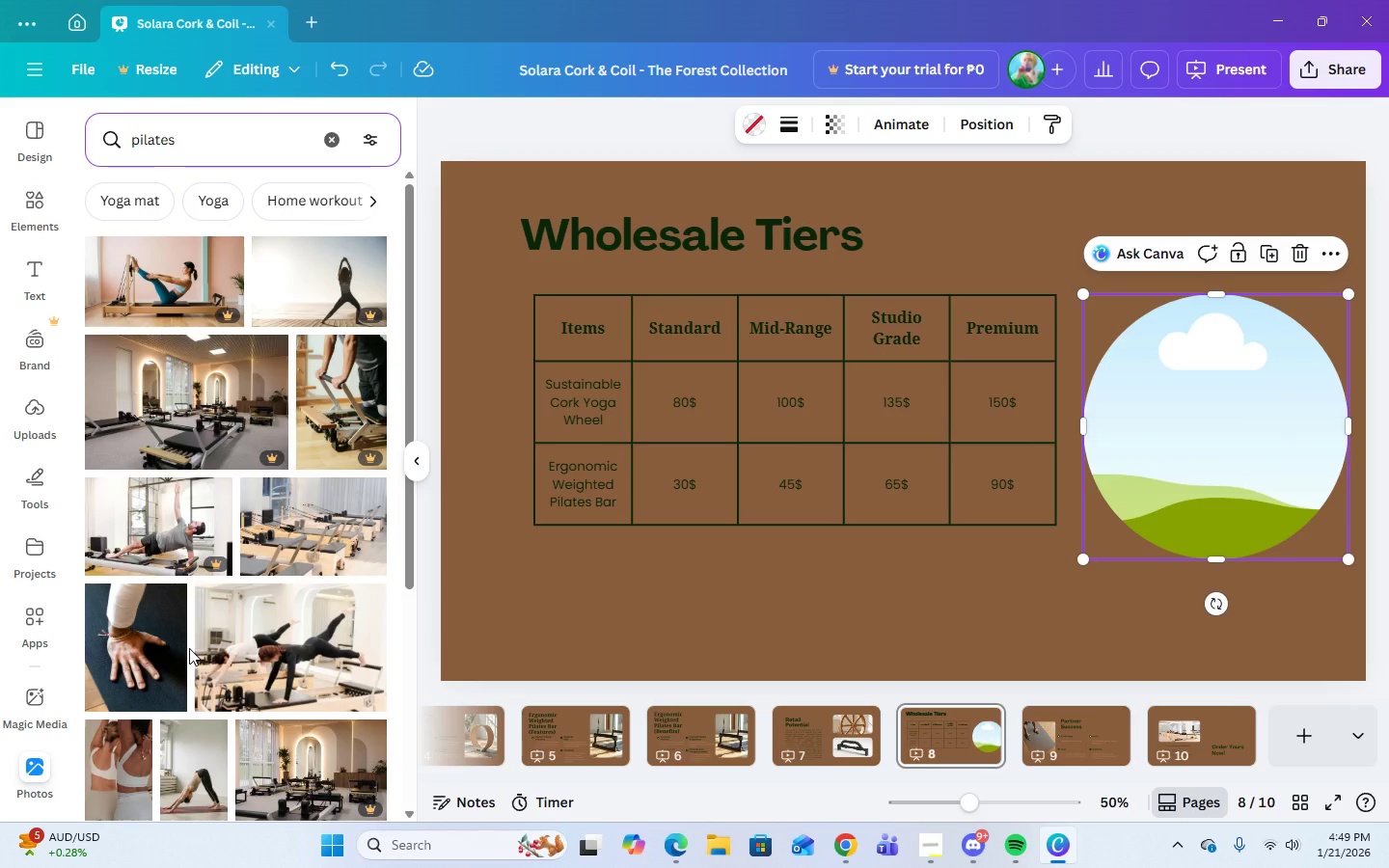 
scroll: coordinate [258, 727], scroll_direction: down, amount: 11.0
 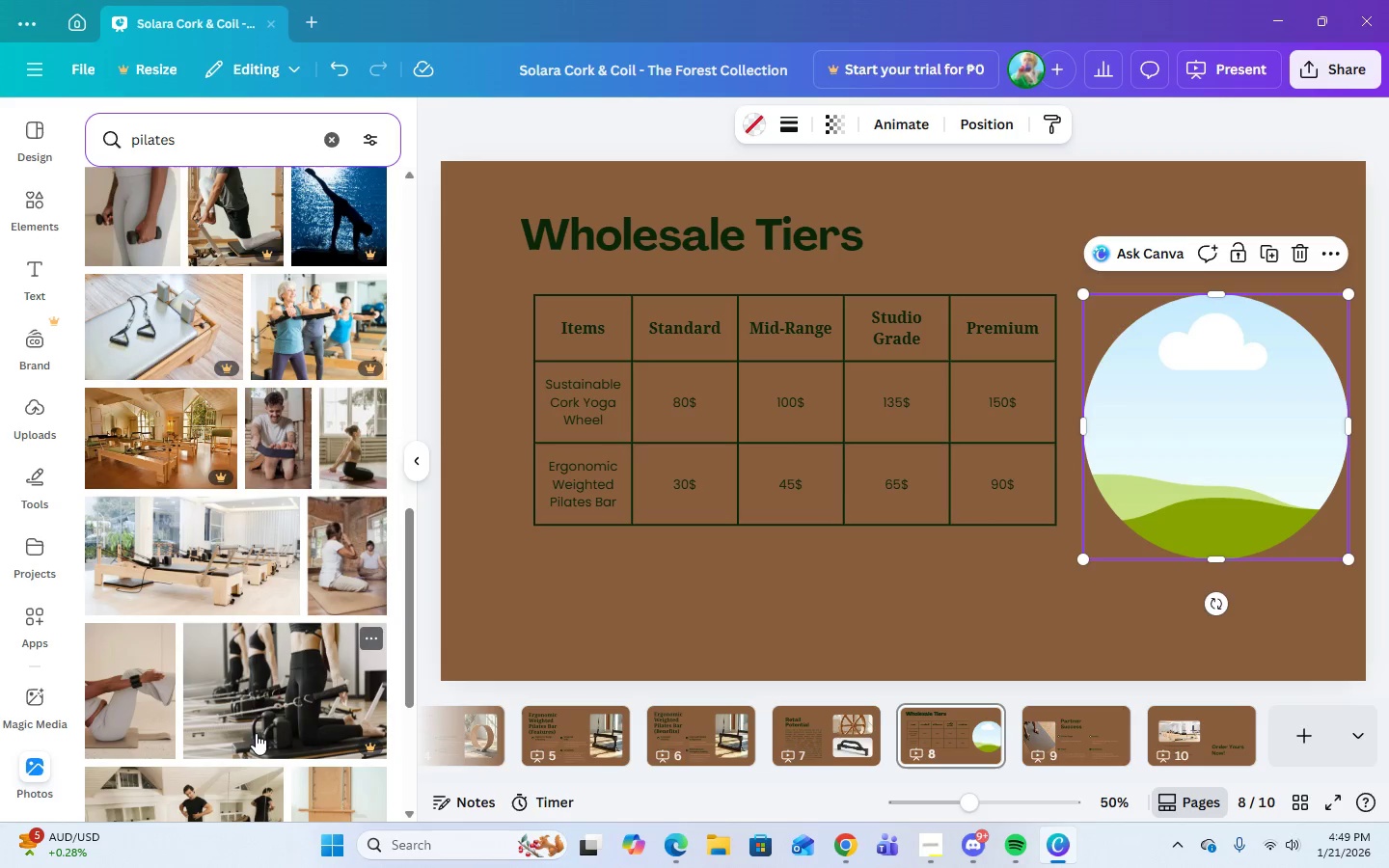 
scroll: coordinate [256, 743], scroll_direction: down, amount: 16.0
 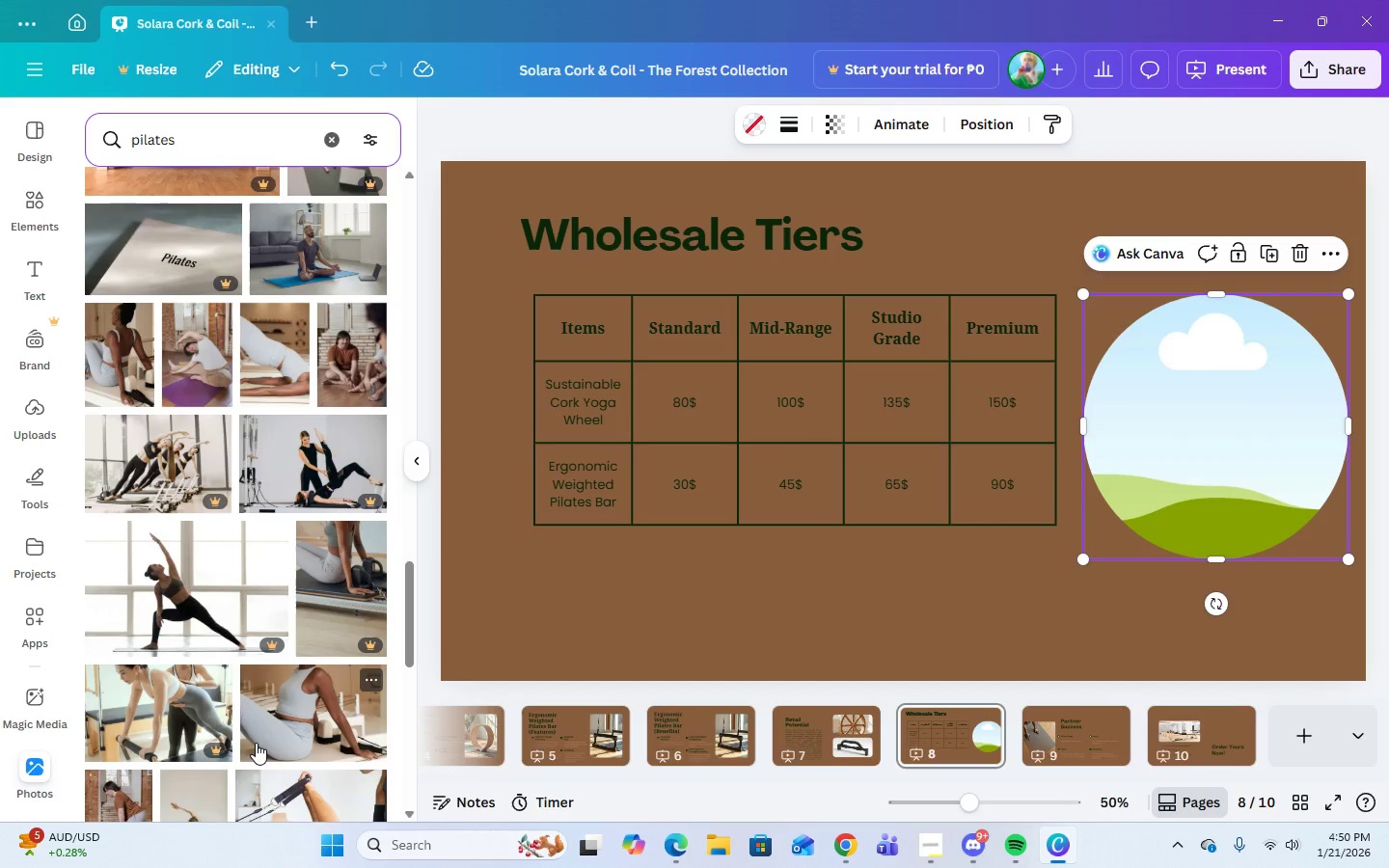 
scroll: coordinate [303, 685], scroll_direction: down, amount: 6.0
 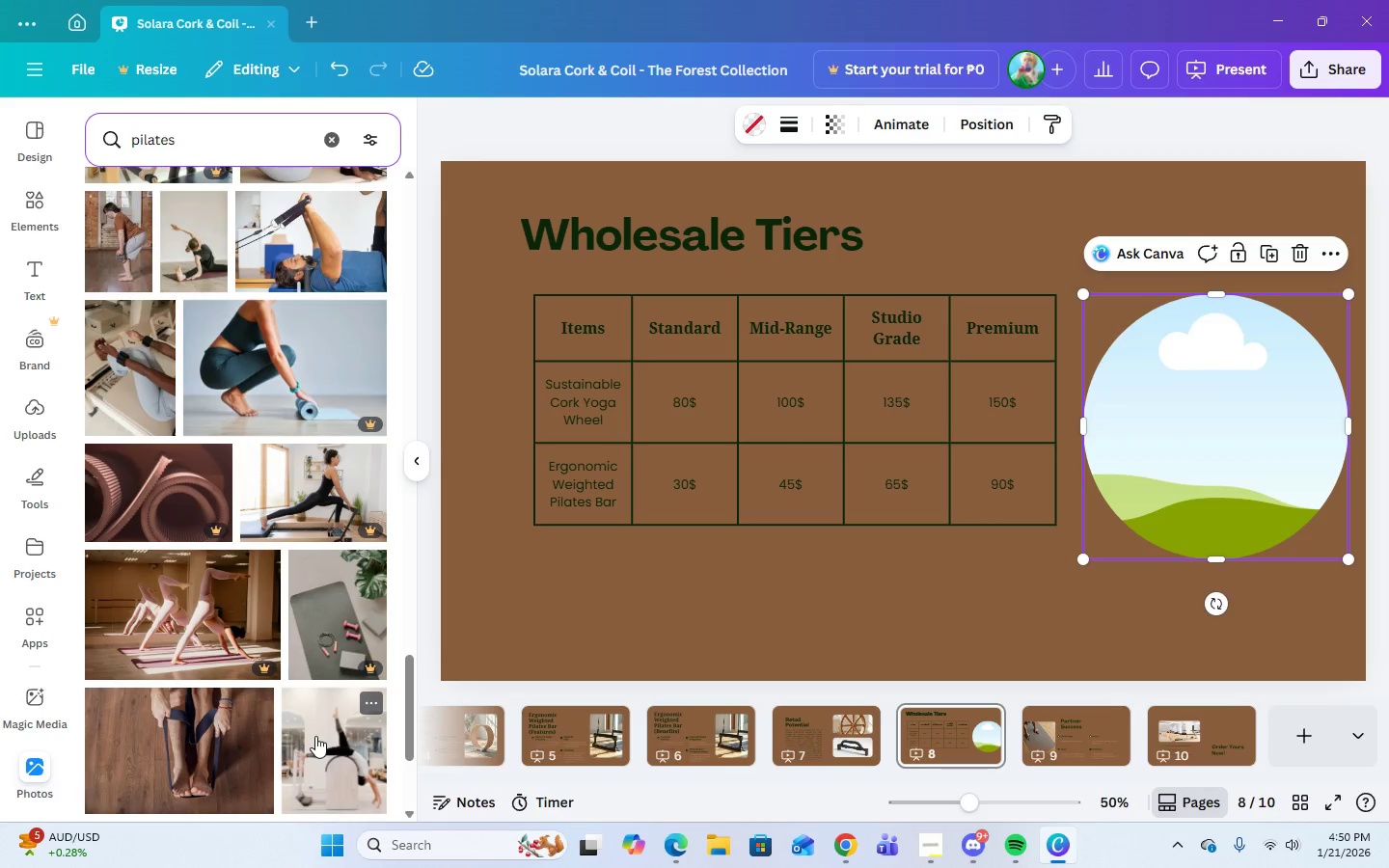 
scroll: coordinate [312, 706], scroll_direction: up, amount: 18.0
 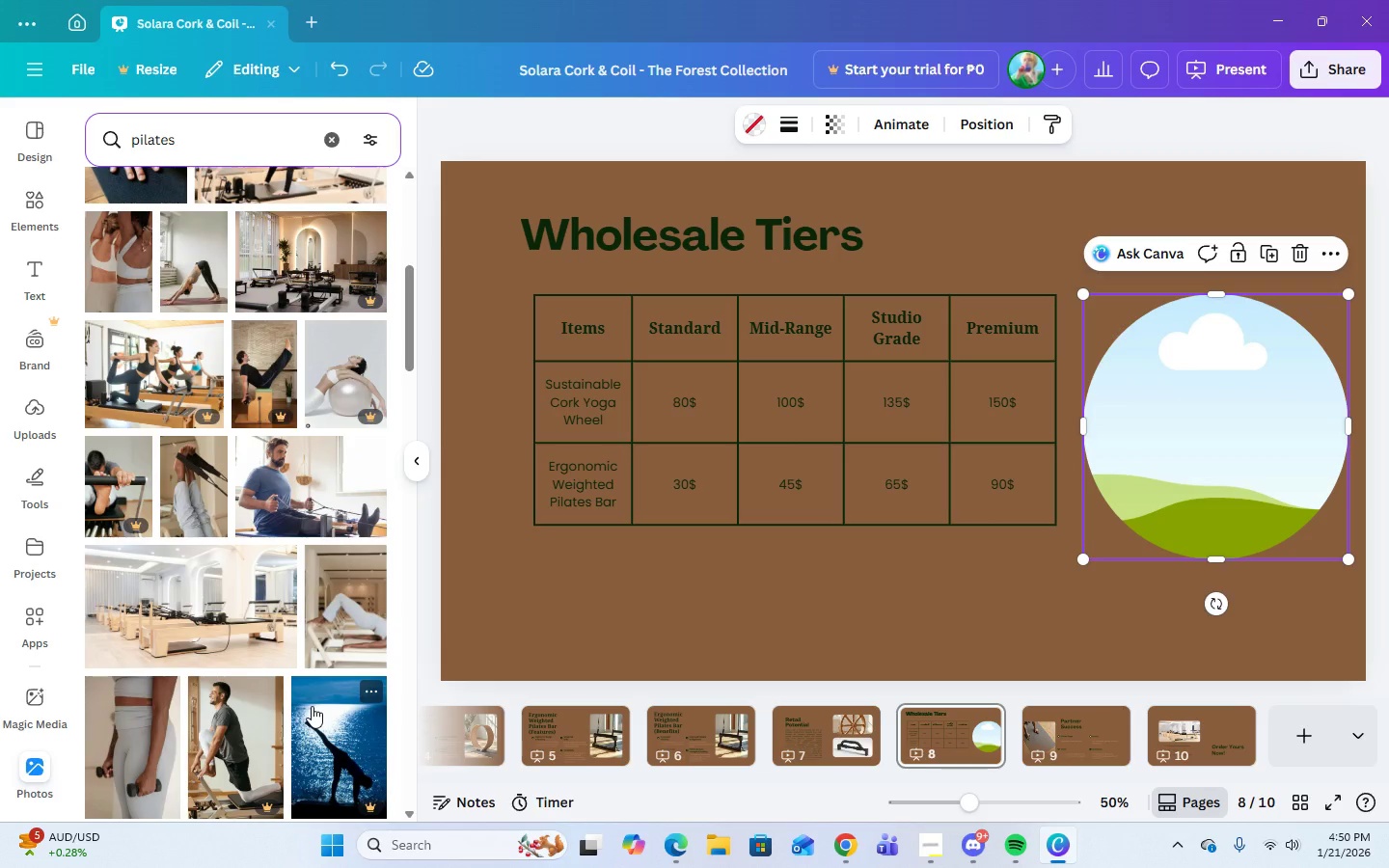 
scroll: coordinate [312, 706], scroll_direction: up, amount: 3.0
 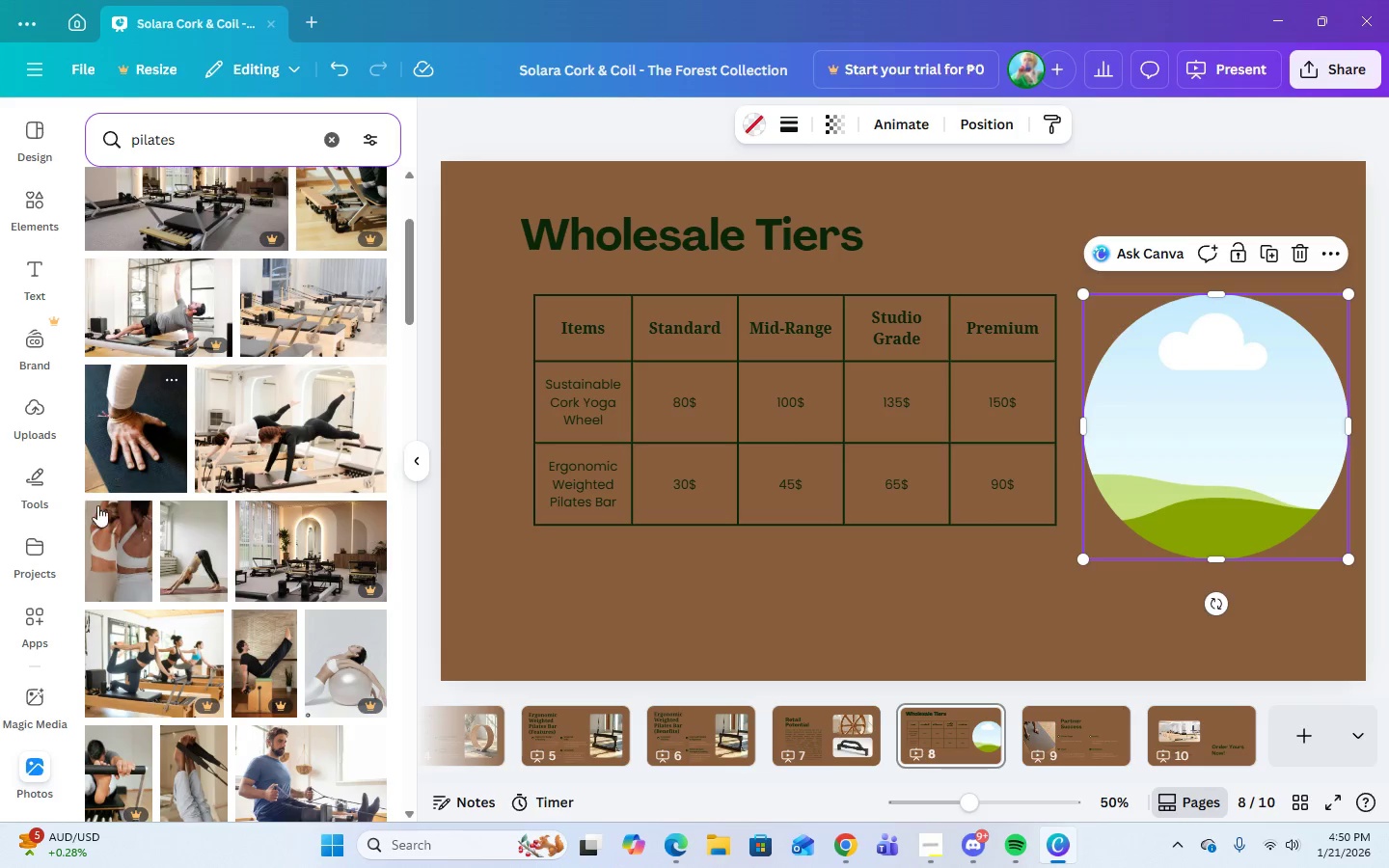 
left_click([96, 541])
 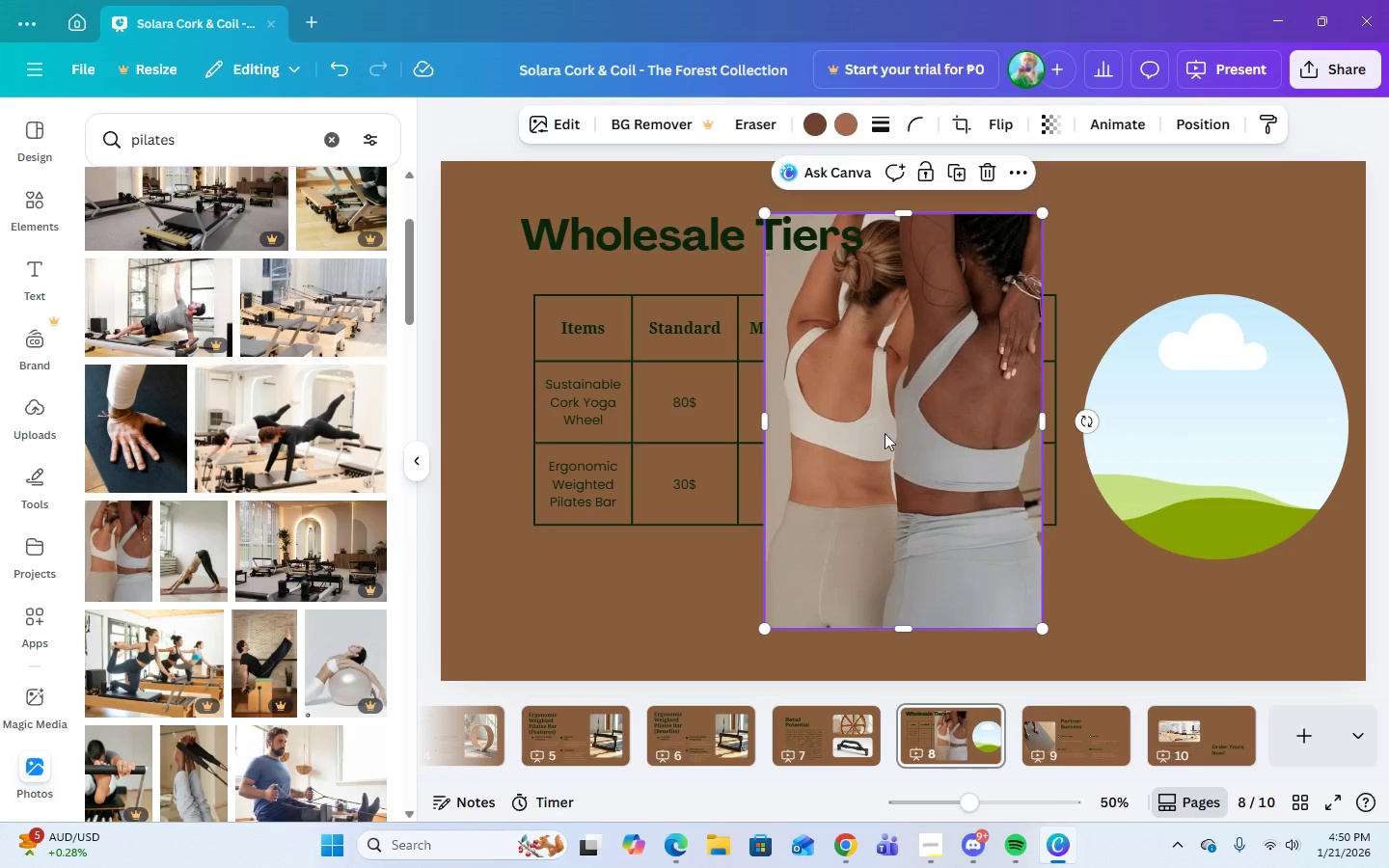 
left_click_drag(start_coordinate=[885, 450], to_coordinate=[1213, 449])
 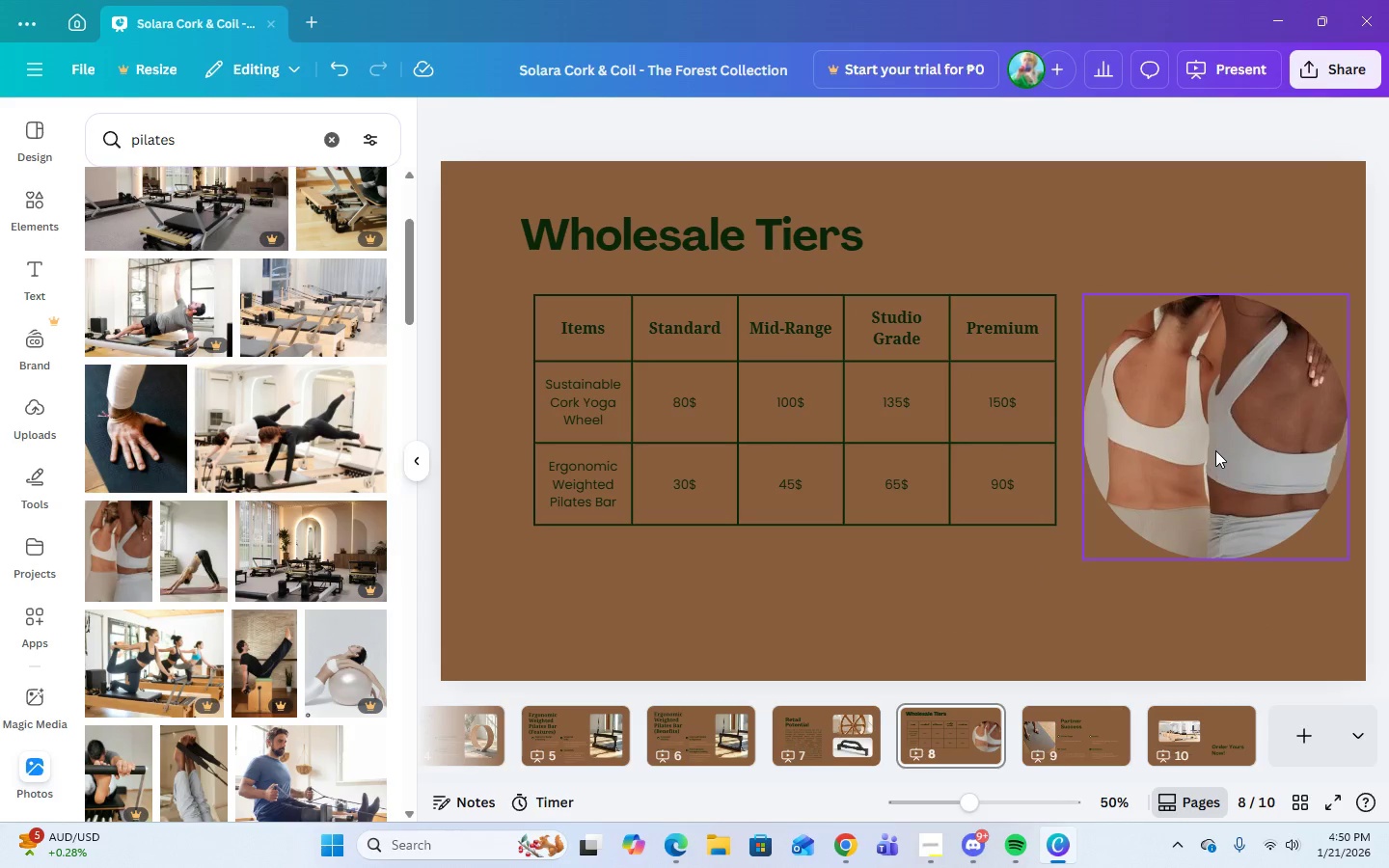 
wait(6.36)
 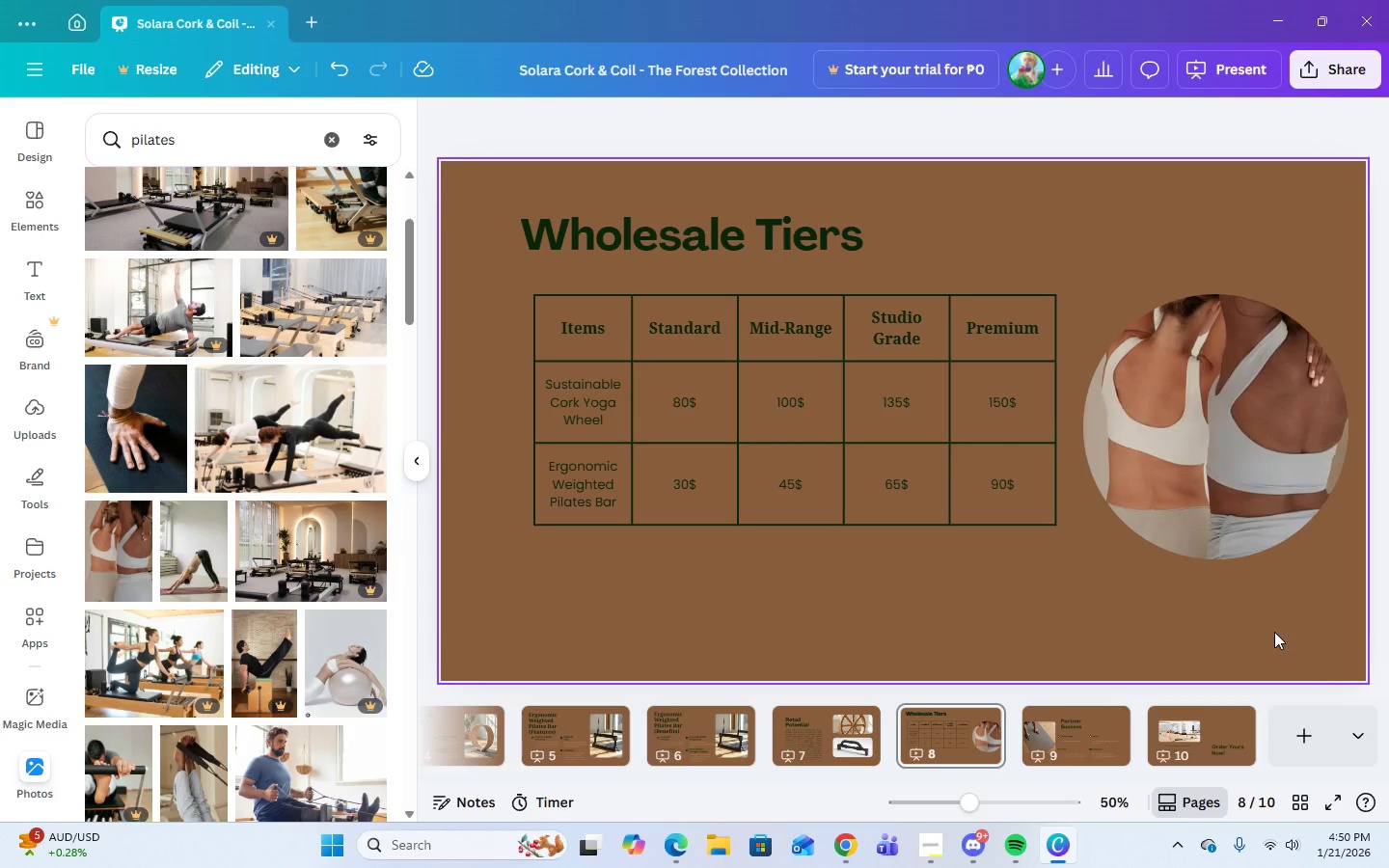 
scroll: coordinate [256, 493], scroll_direction: up, amount: 6.0
 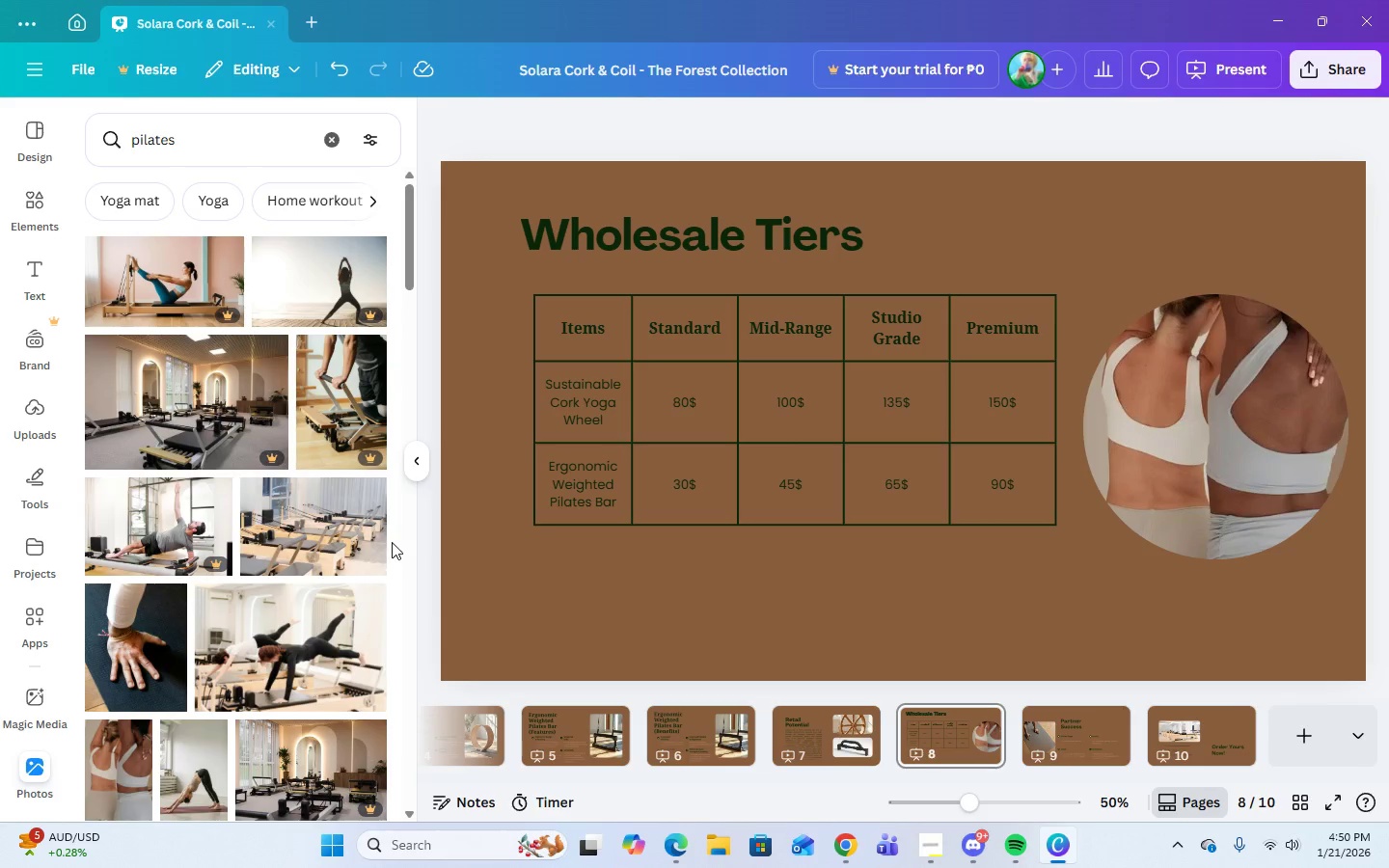 
scroll: coordinate [343, 524], scroll_direction: down, amount: 3.0
 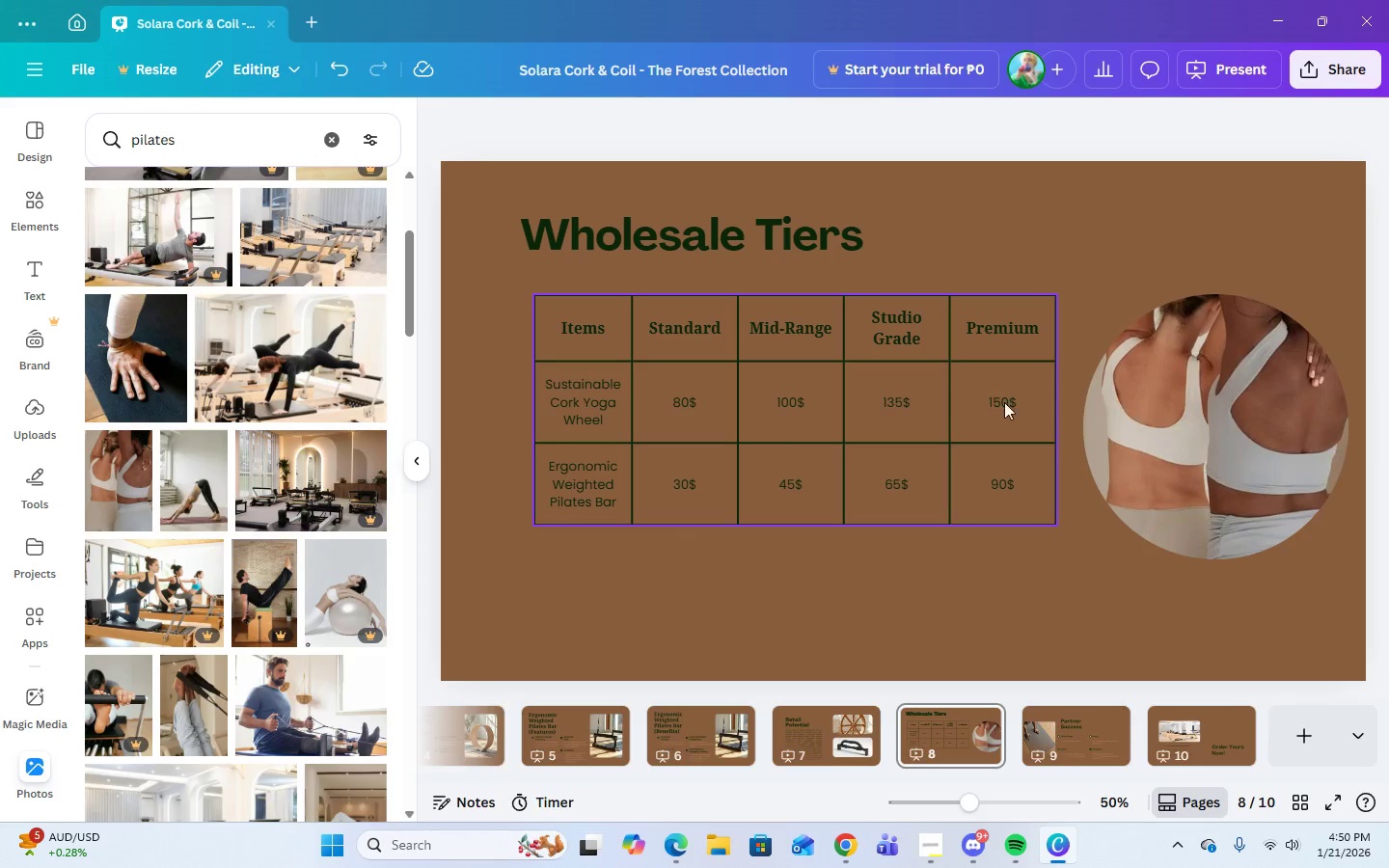 
left_click([1153, 439])
 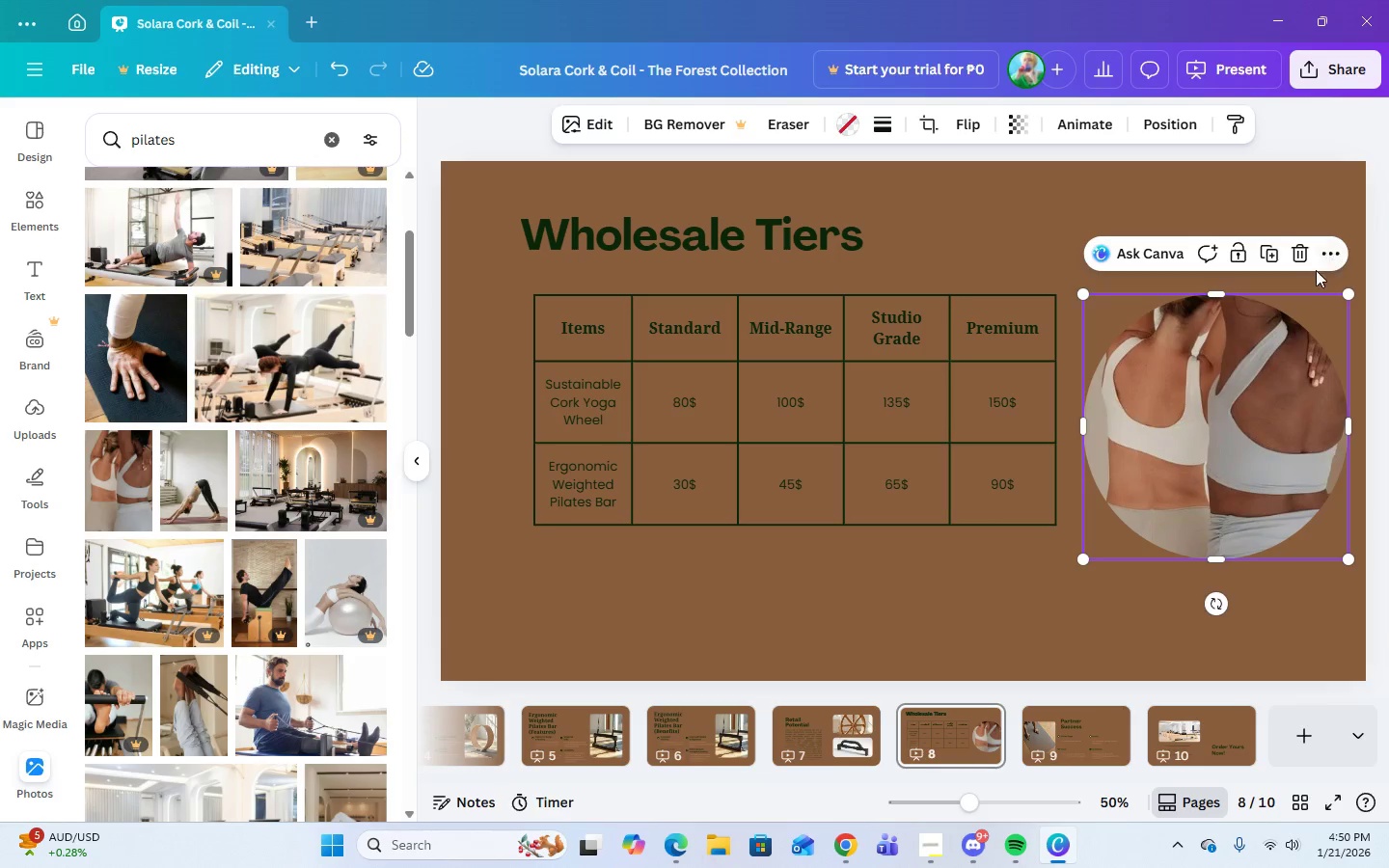 
left_click([1306, 254])
 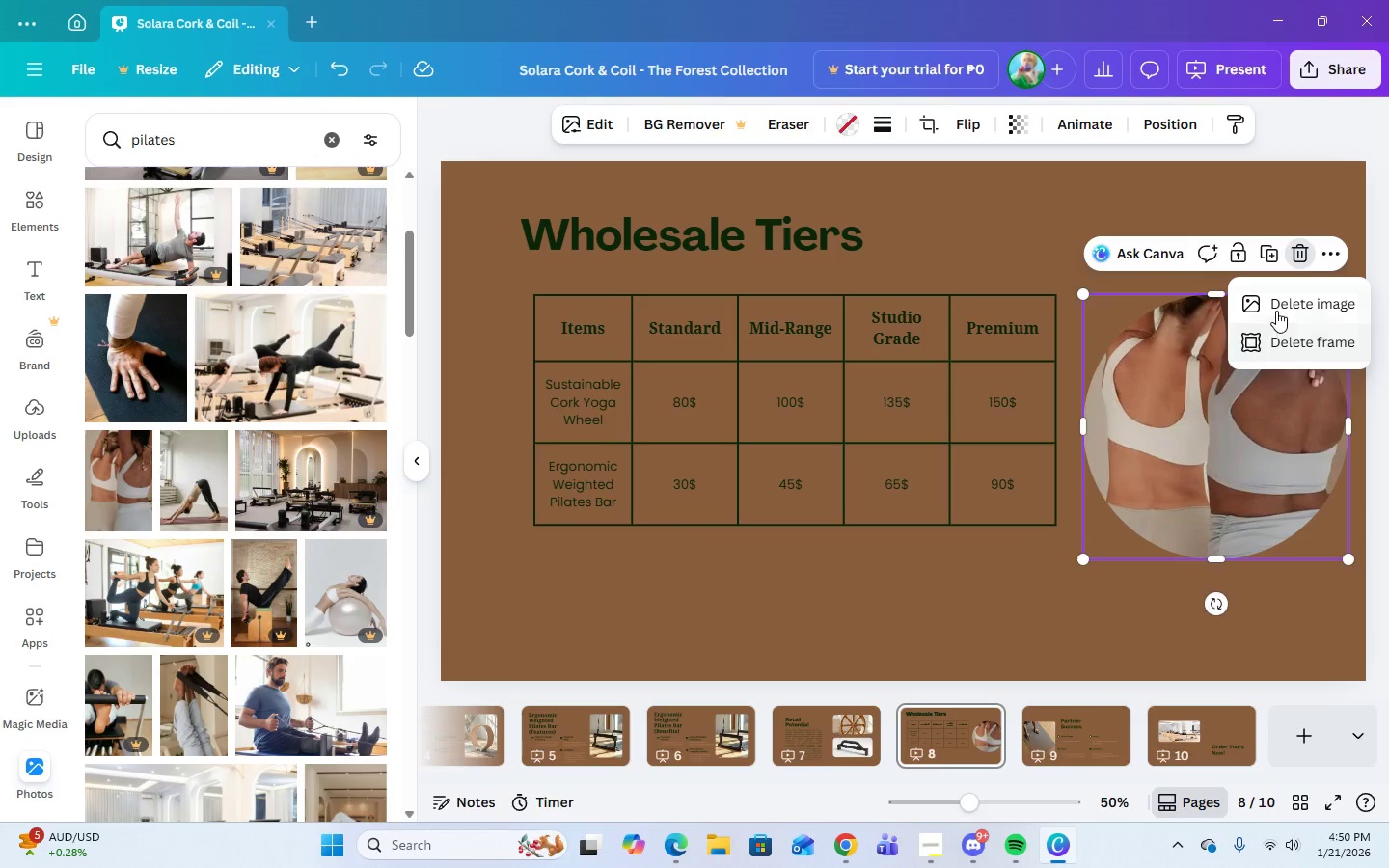 
left_click([1278, 306])
 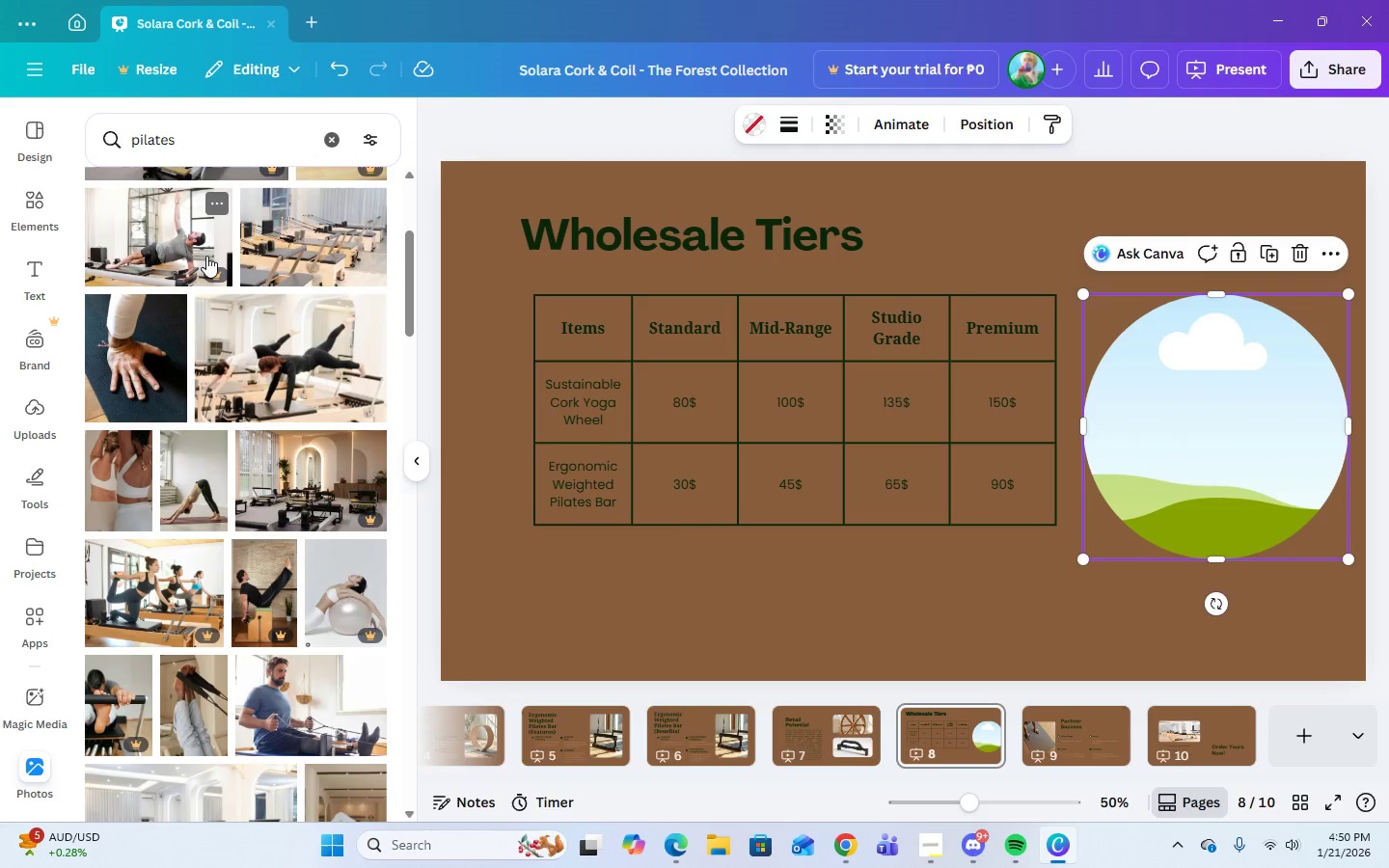 
left_click([297, 252])
 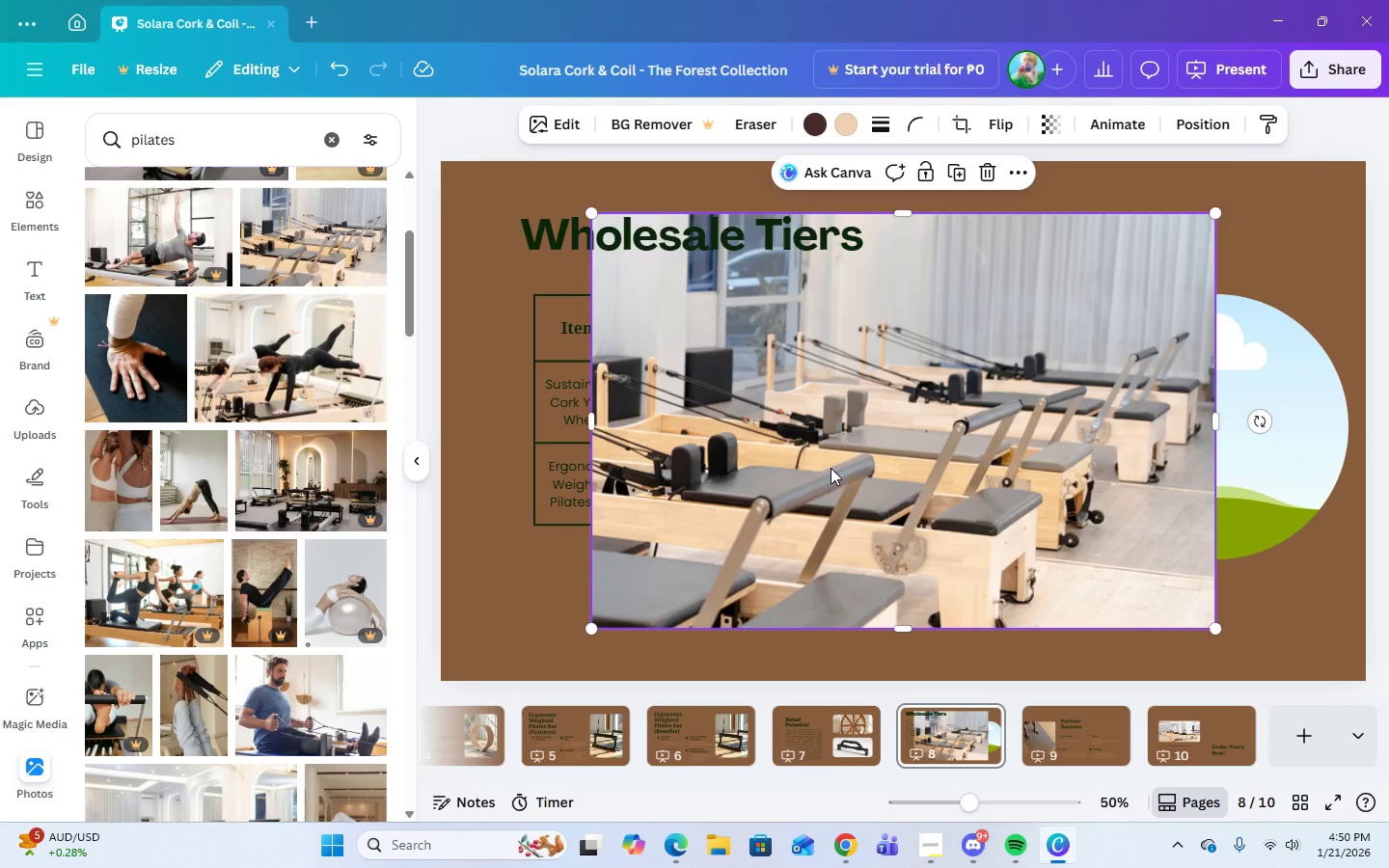 
left_click_drag(start_coordinate=[831, 467], to_coordinate=[1260, 466])
 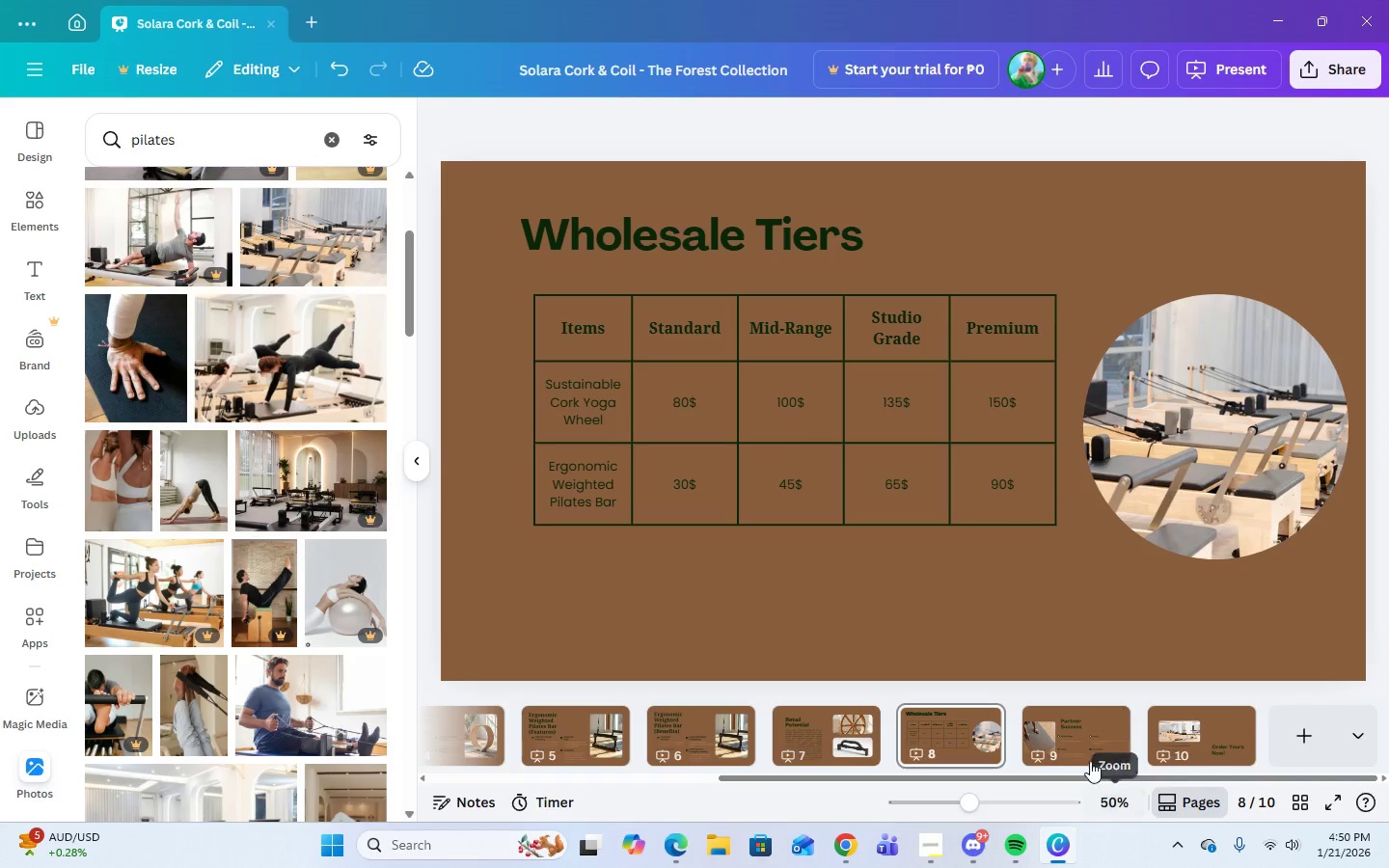 
wait(7.27)
 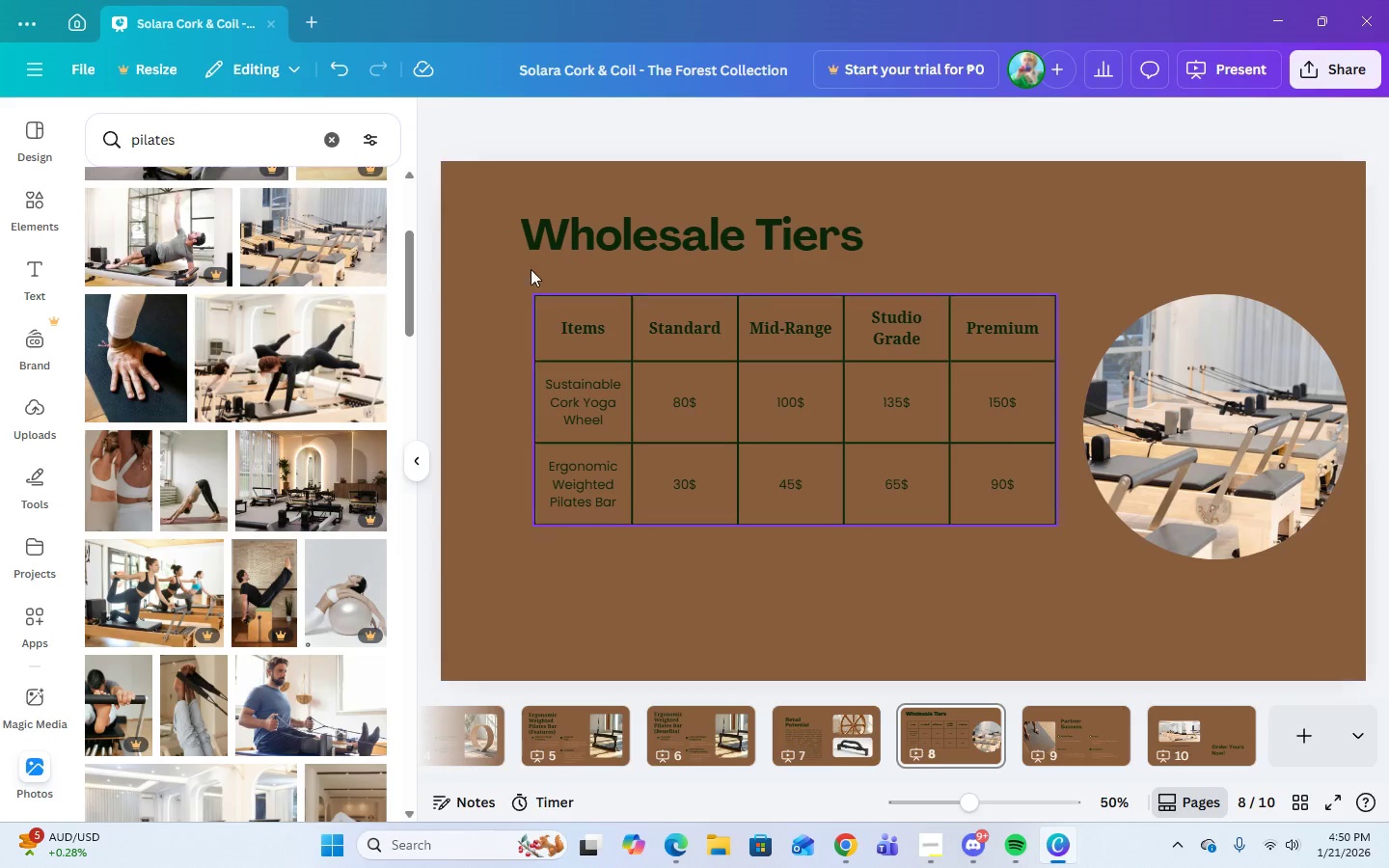 
scroll: coordinate [678, 719], scroll_direction: up, amount: 2.0
 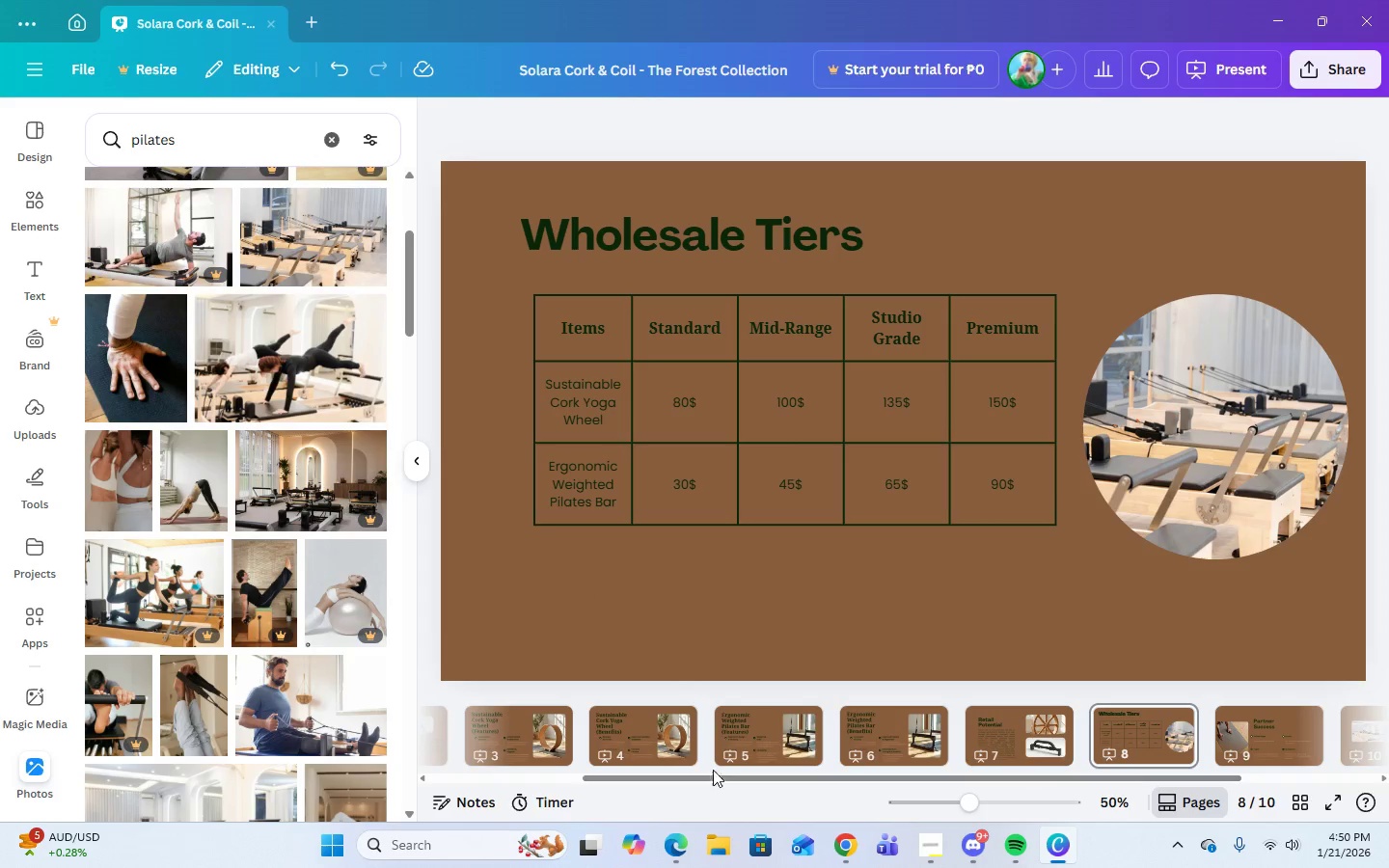 
scroll: coordinate [713, 766], scroll_direction: down, amount: 8.0
 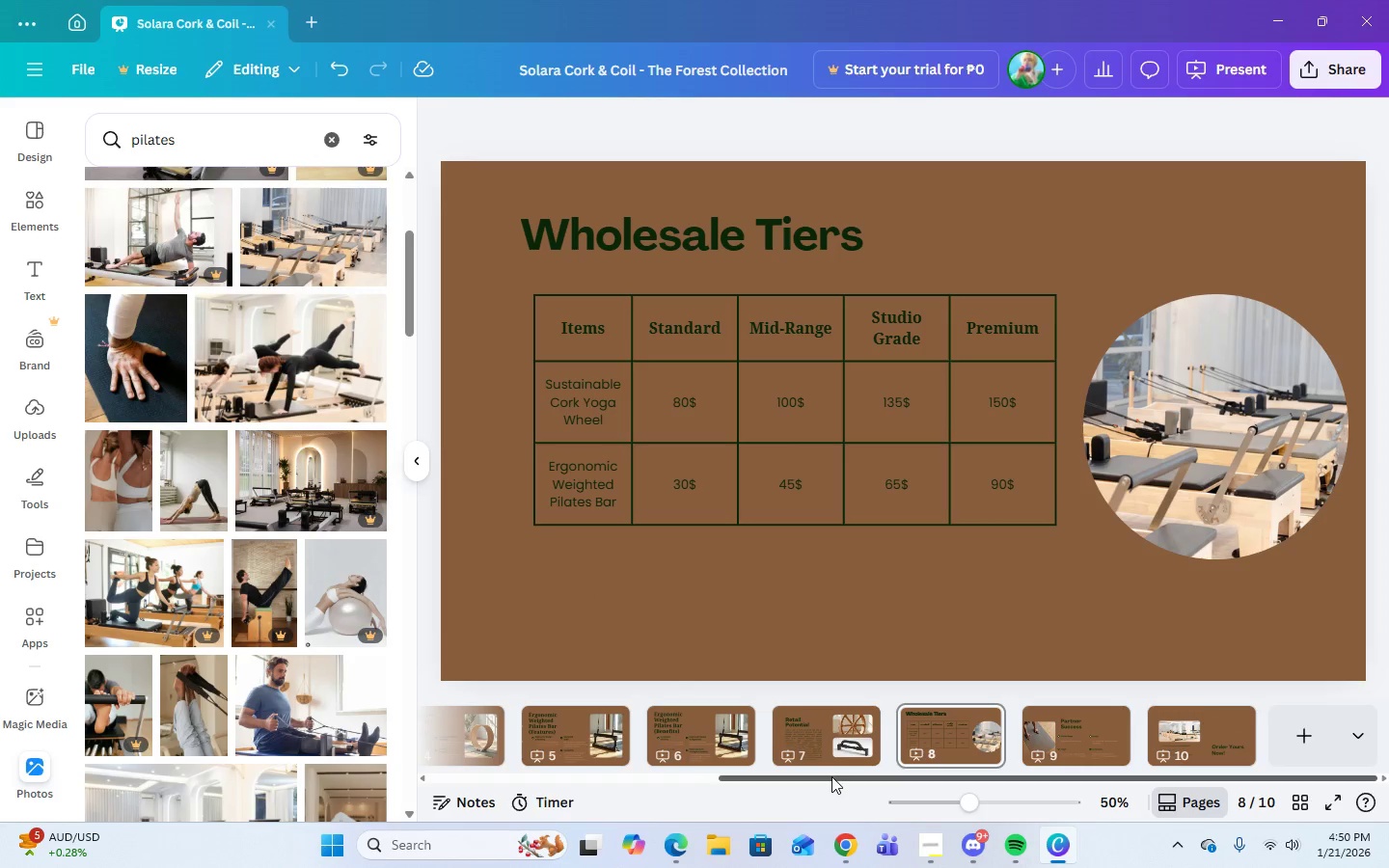 
left_click_drag(start_coordinate=[831, 777], to_coordinate=[486, 795])
 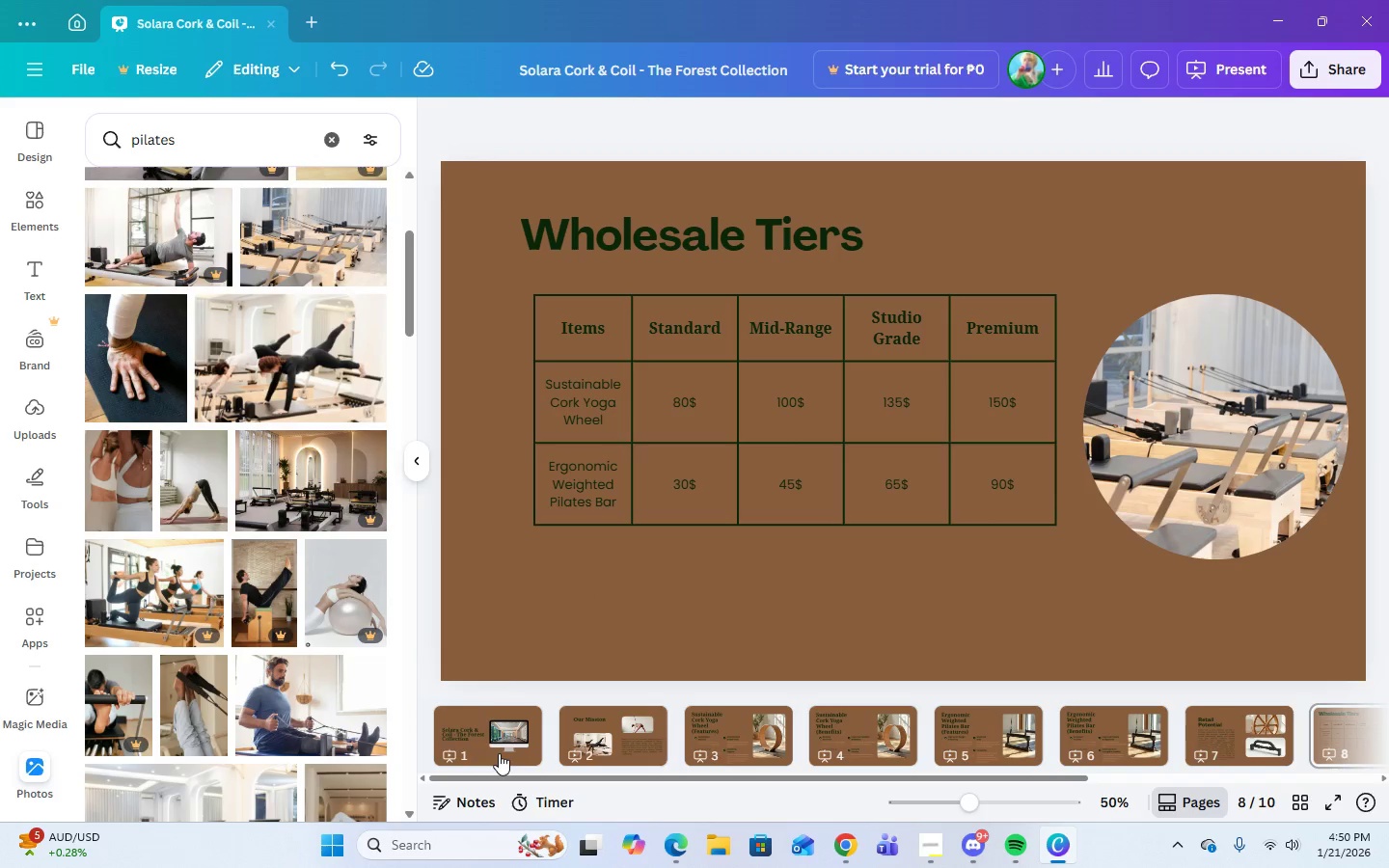 
scroll: coordinate [831, 776], scroll_direction: down, amount: 1.0
 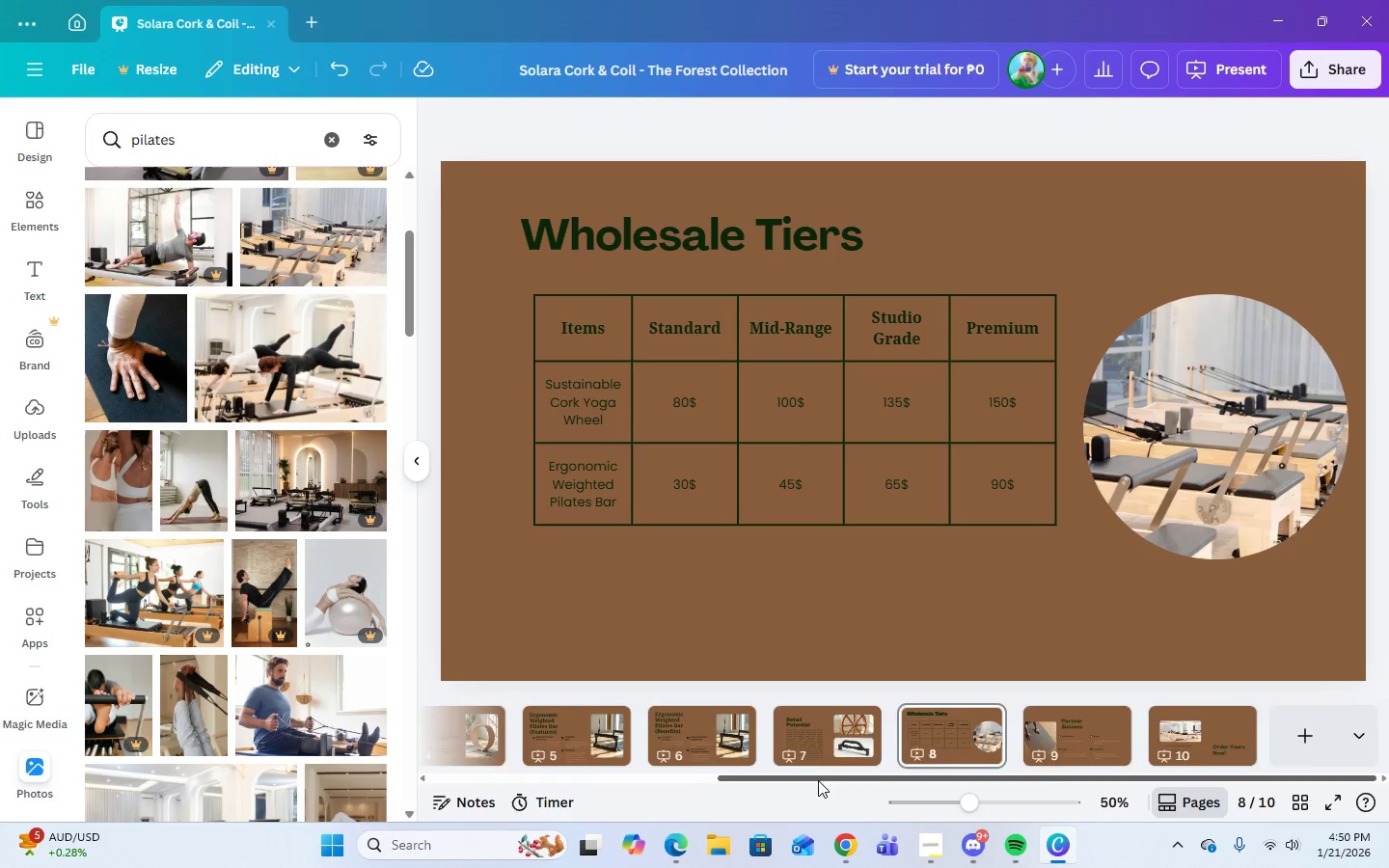 
left_click([499, 753])
 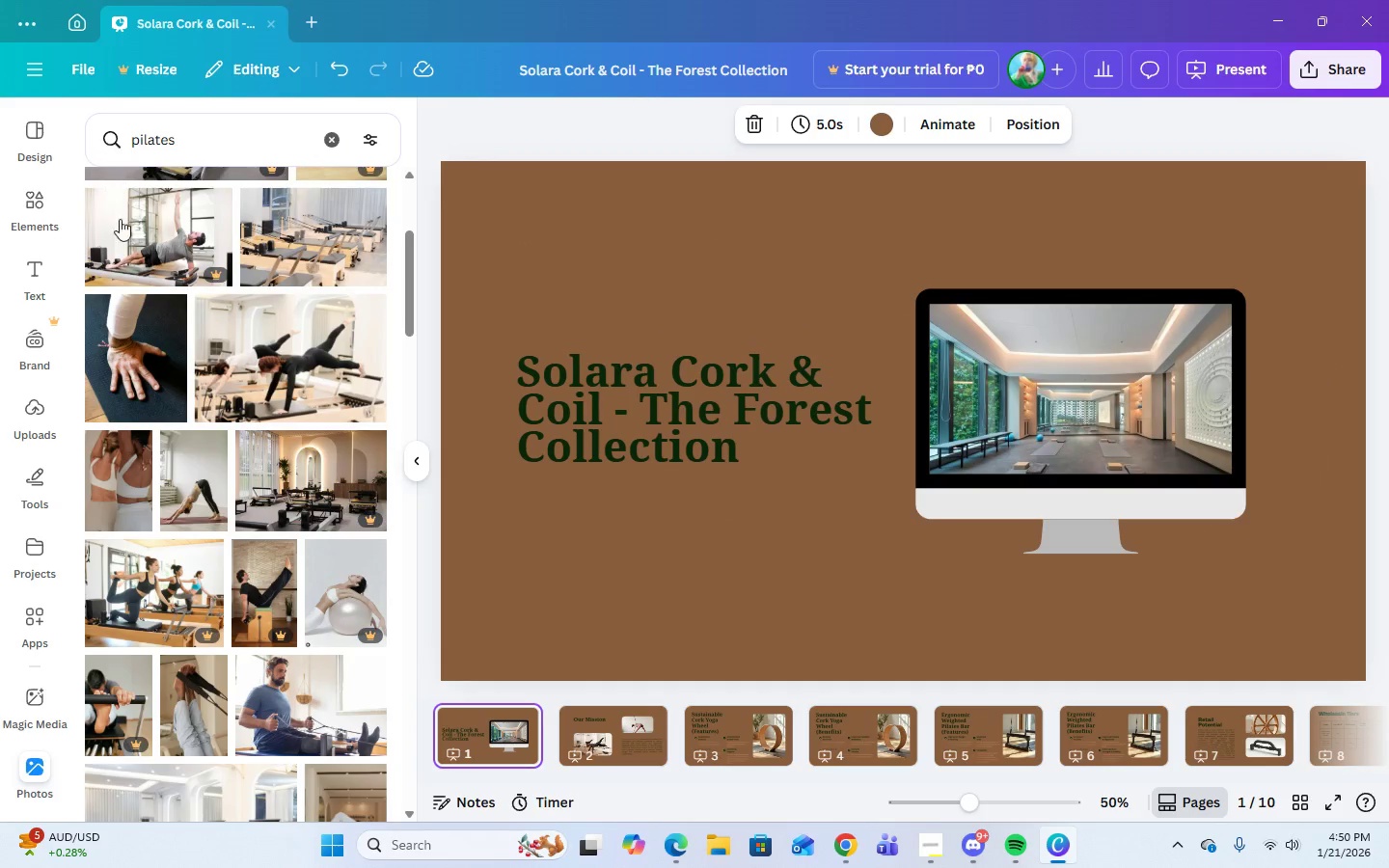 
left_click([42, 200])
 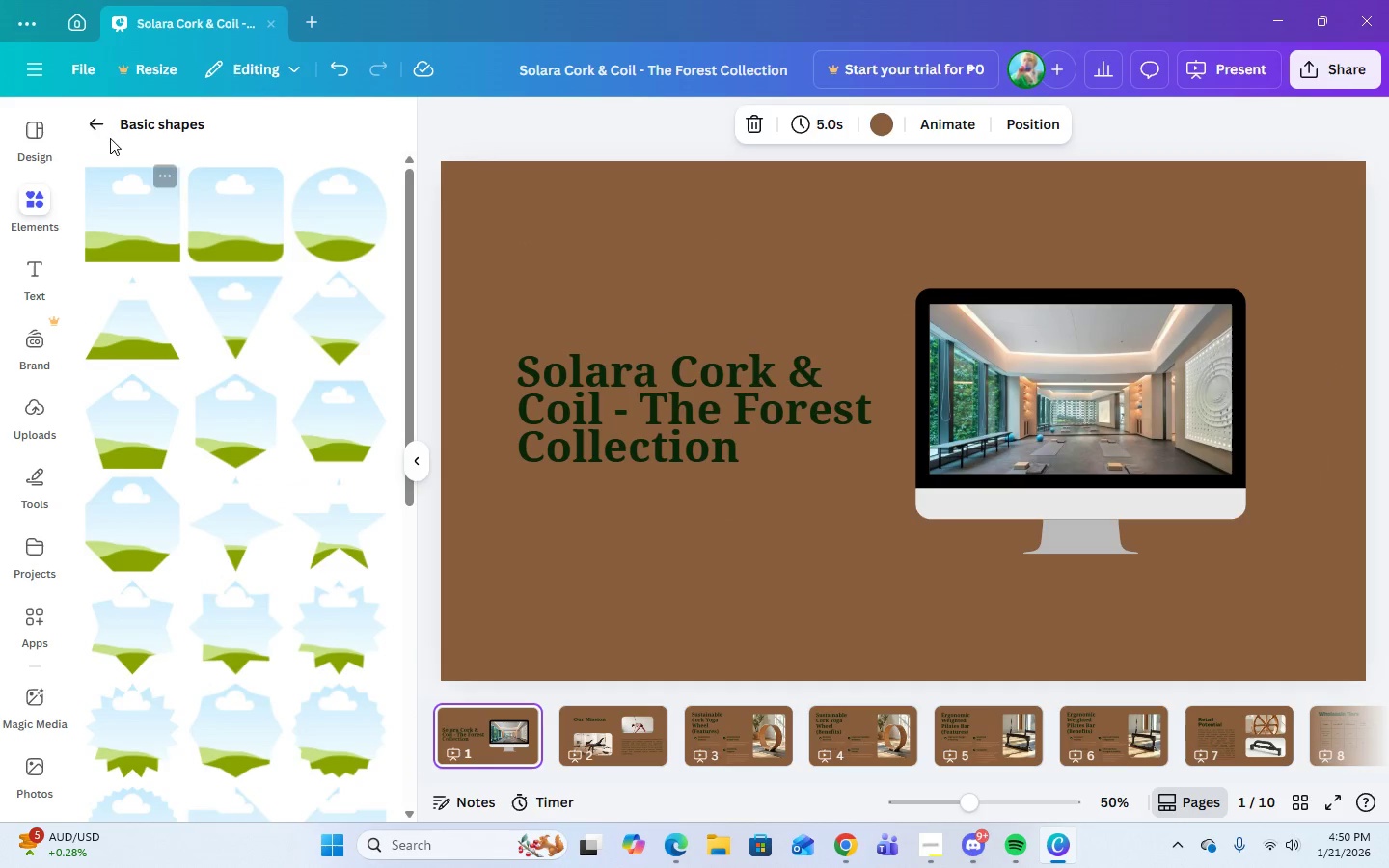 
left_click([98, 121])
 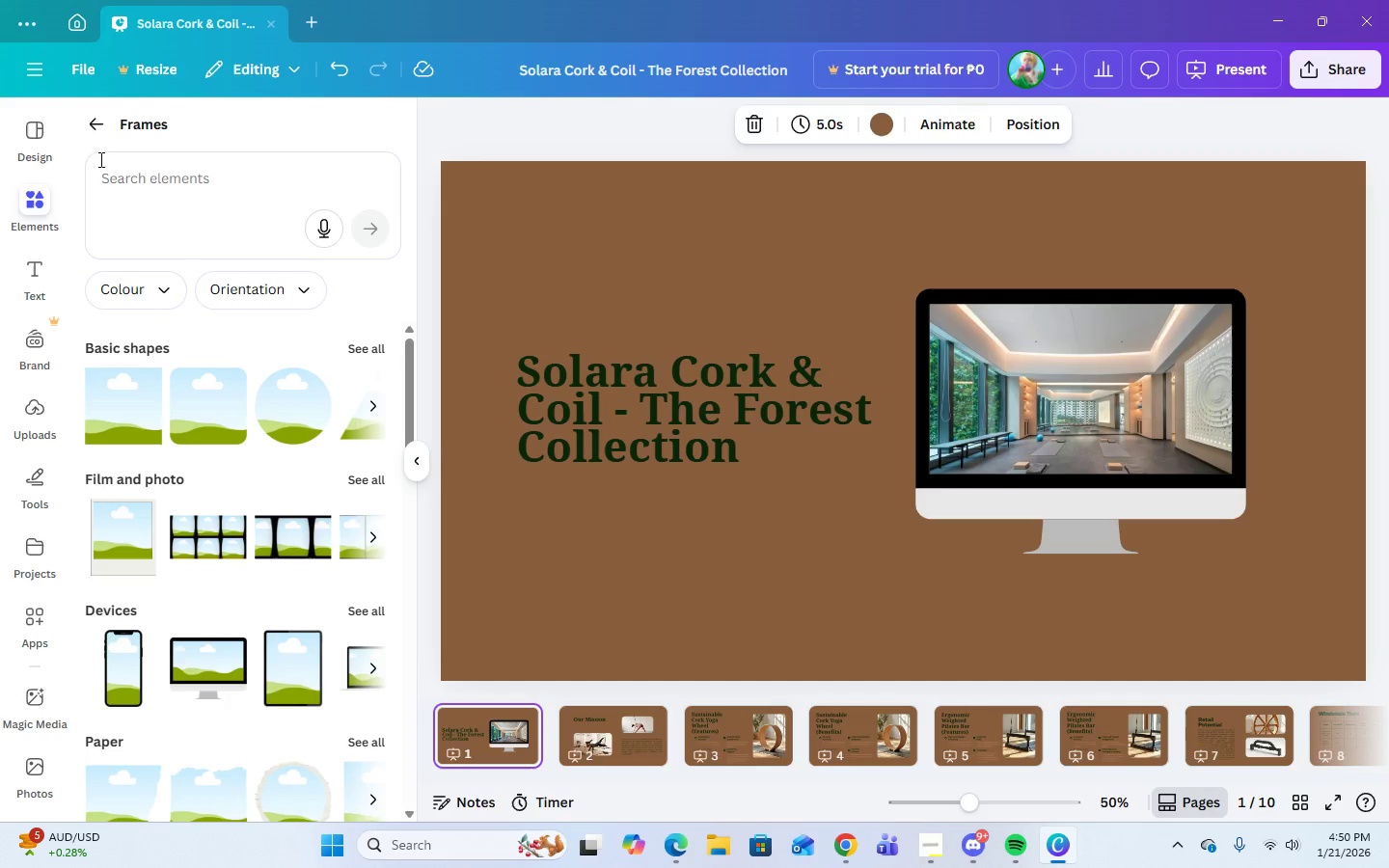 
left_click([93, 129])
 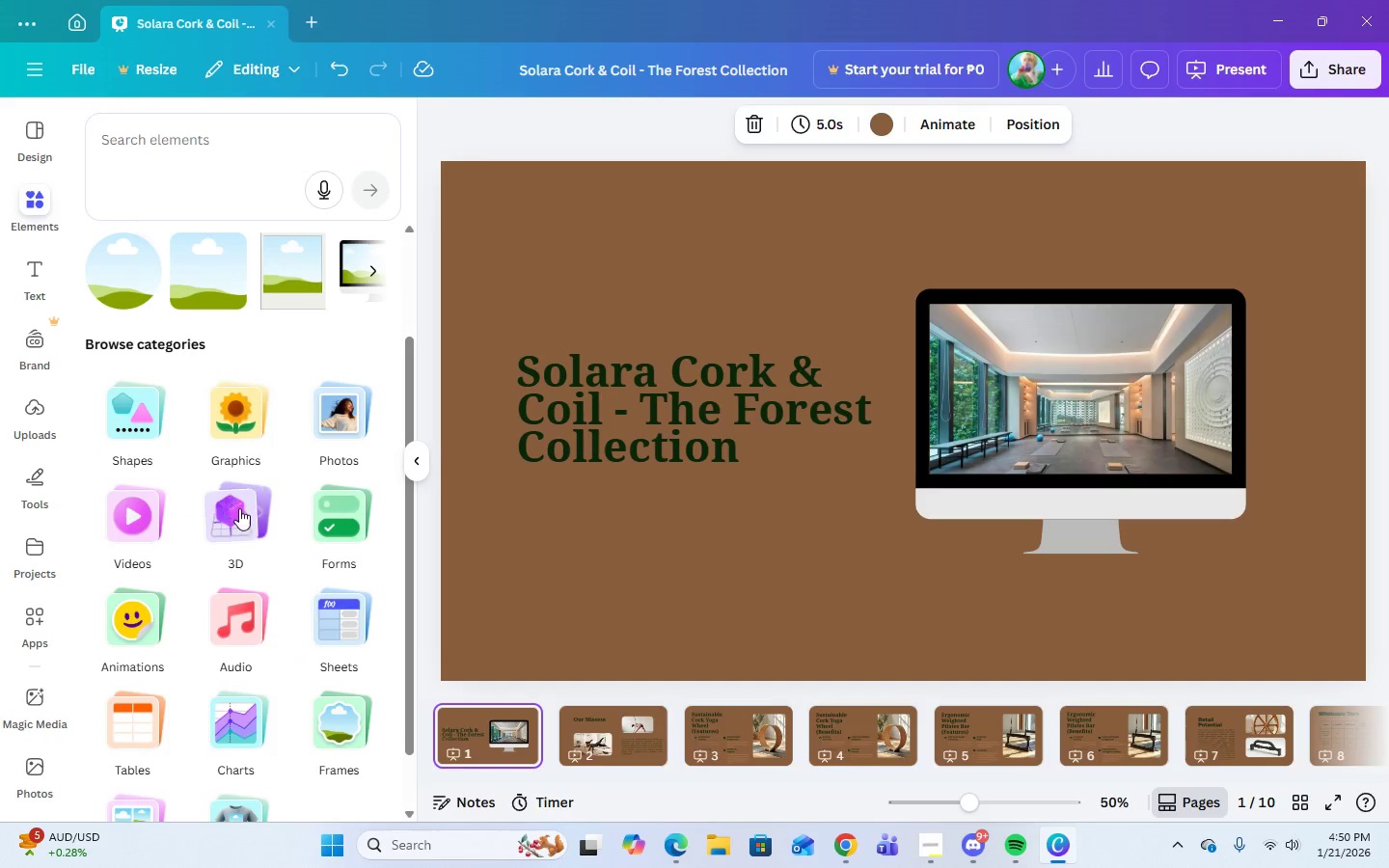 
scroll: coordinate [239, 509], scroll_direction: down, amount: 2.0
 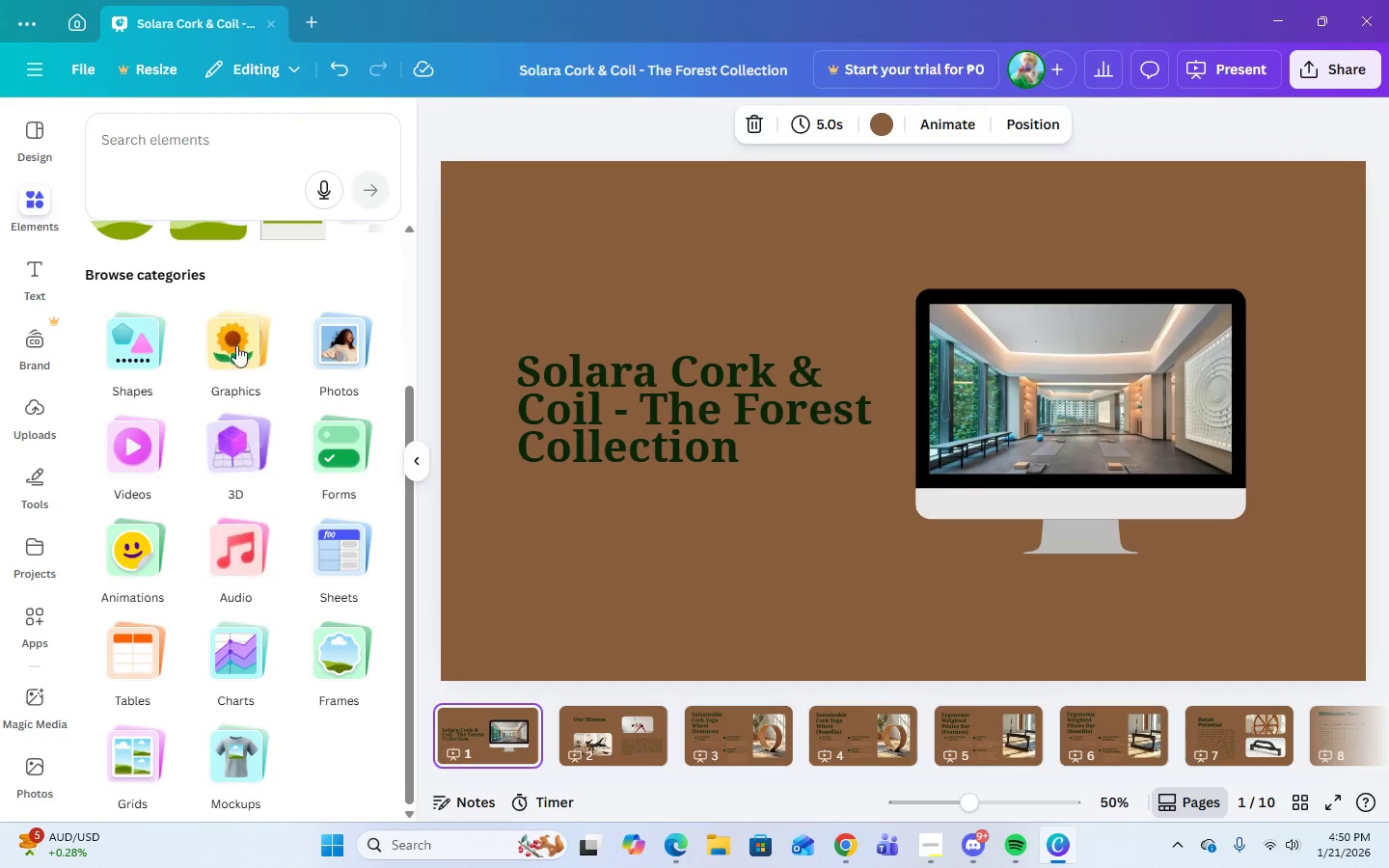 
left_click([236, 343])
 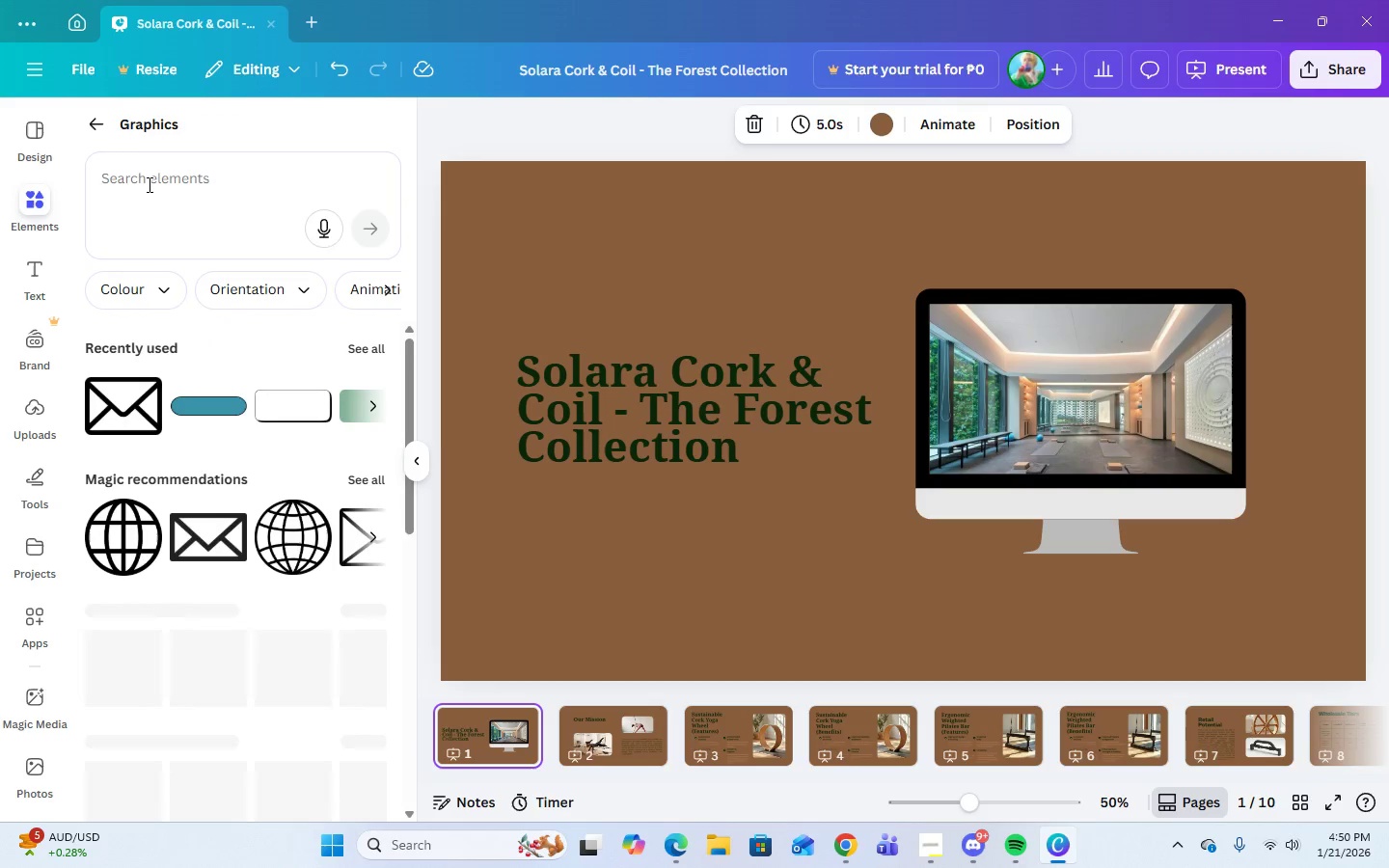 
left_click([148, 182])
 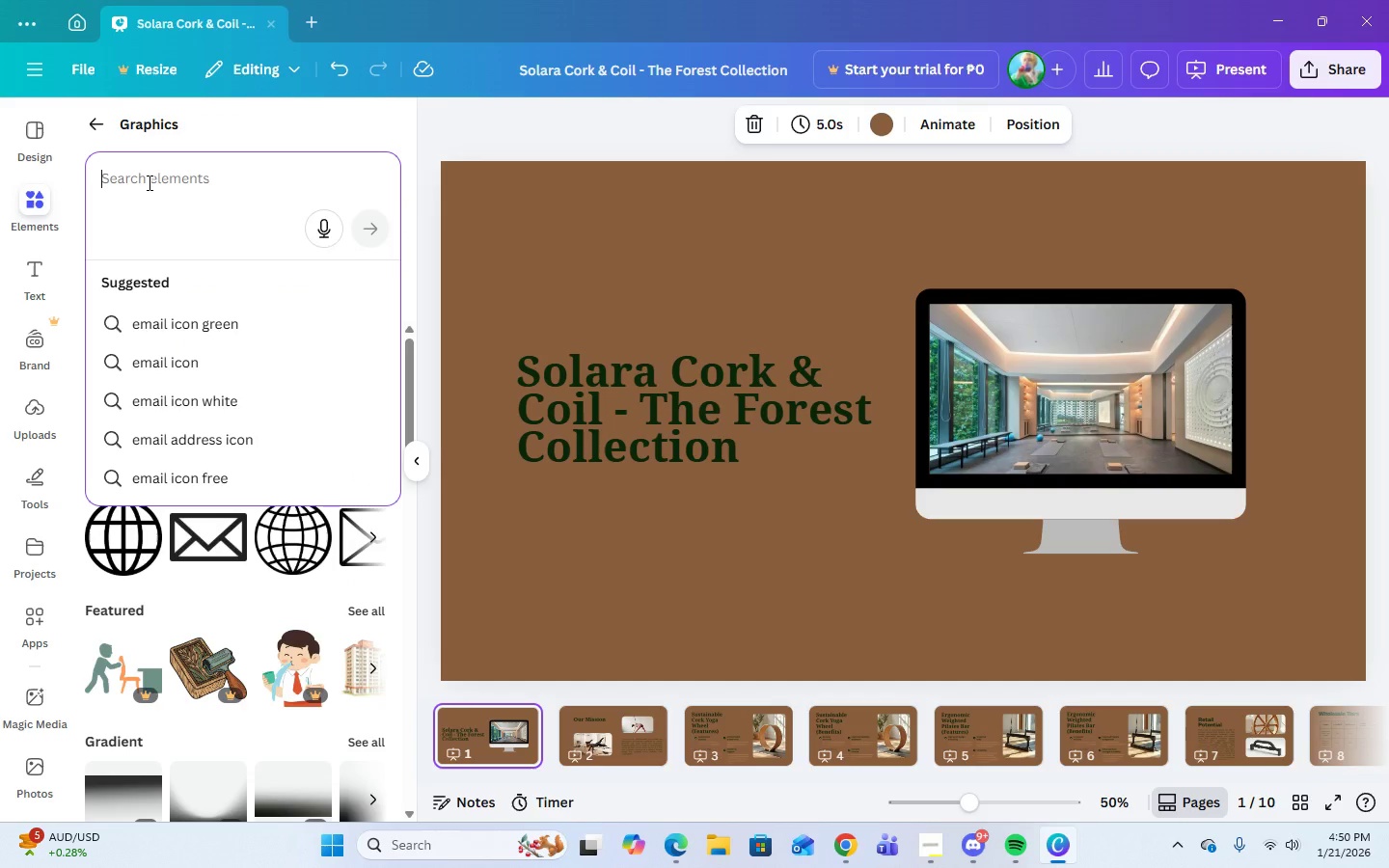 
type(work)
 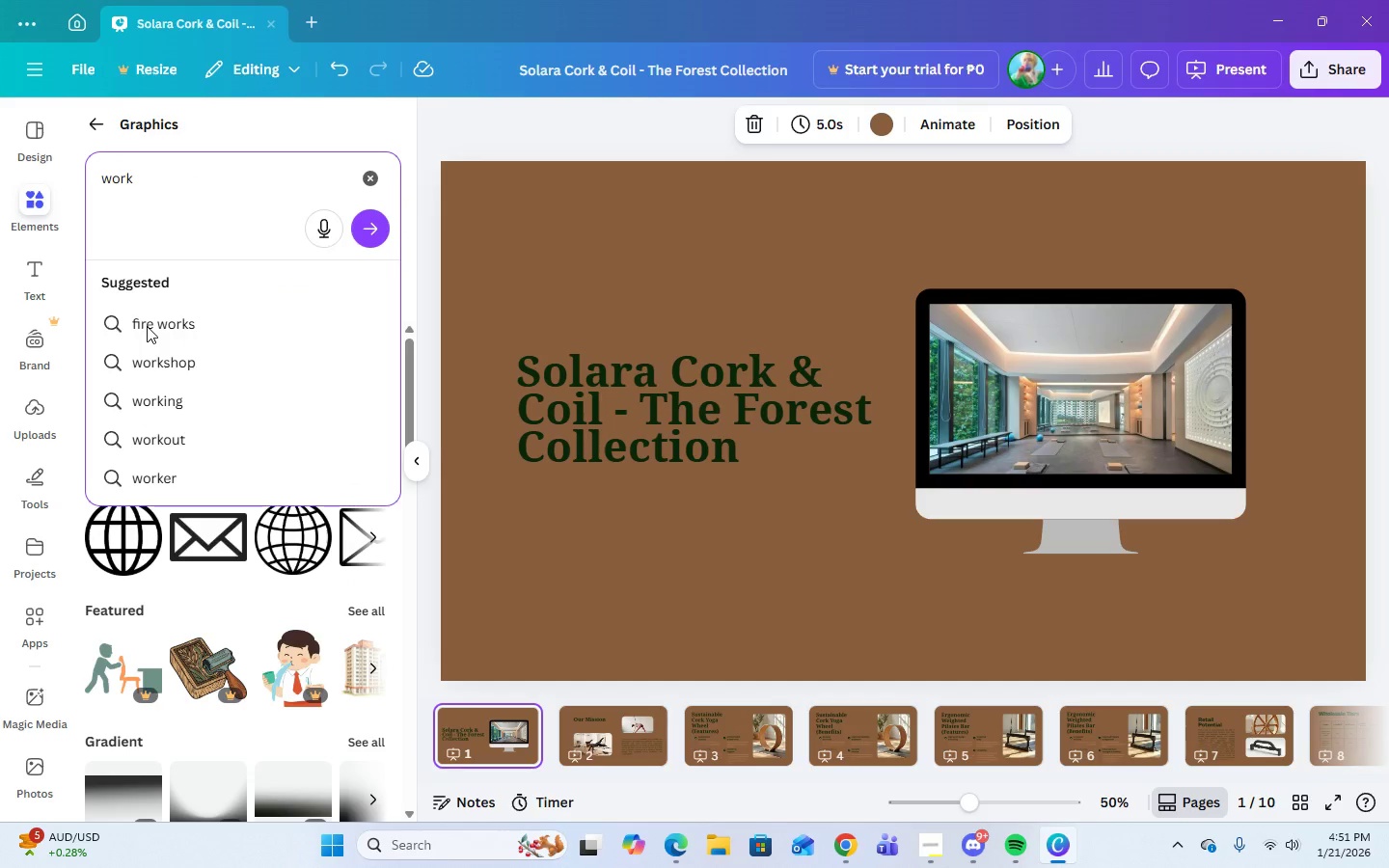 
left_click([160, 440])
 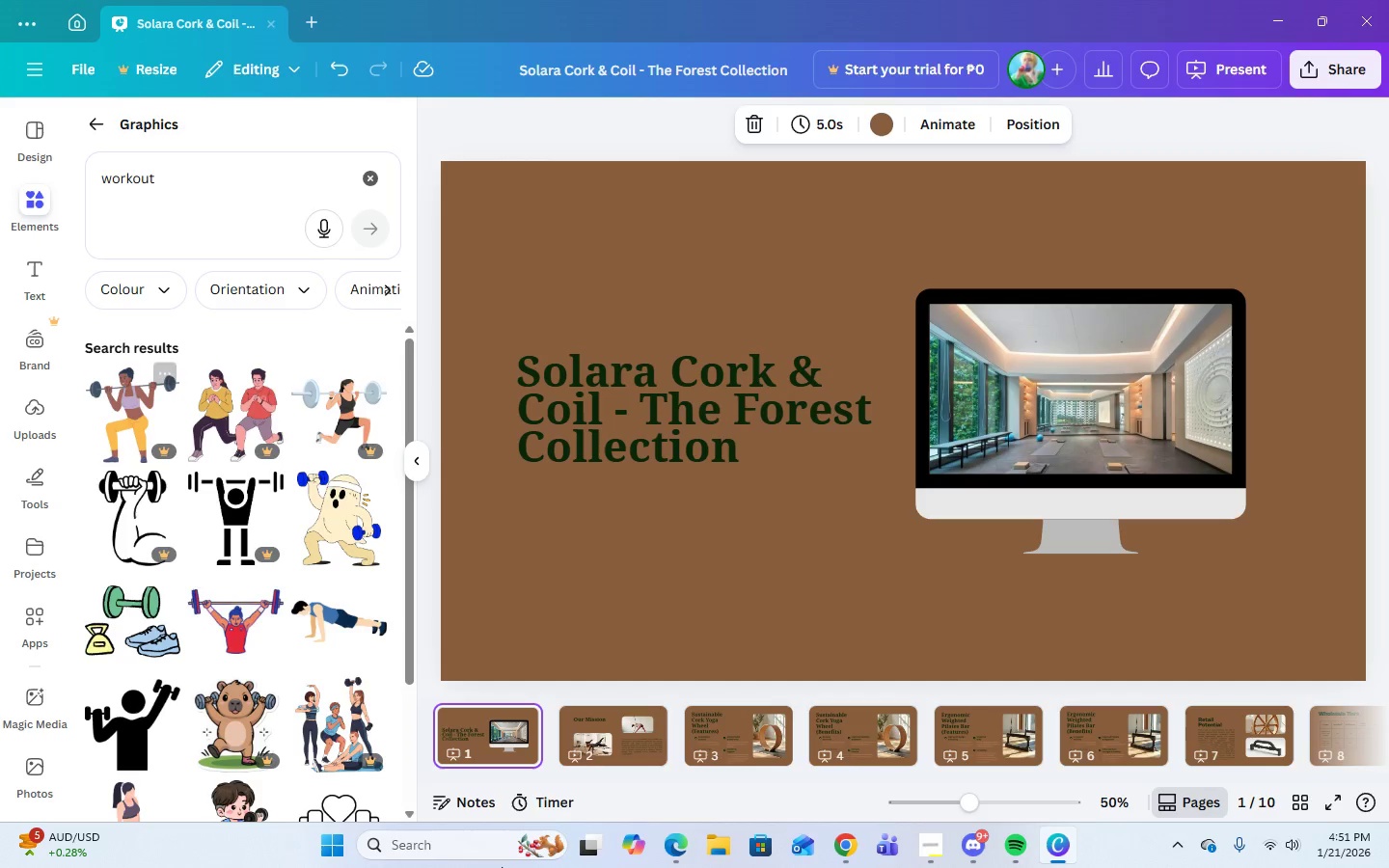 
scroll: coordinate [350, 585], scroll_direction: down, amount: 5.0
 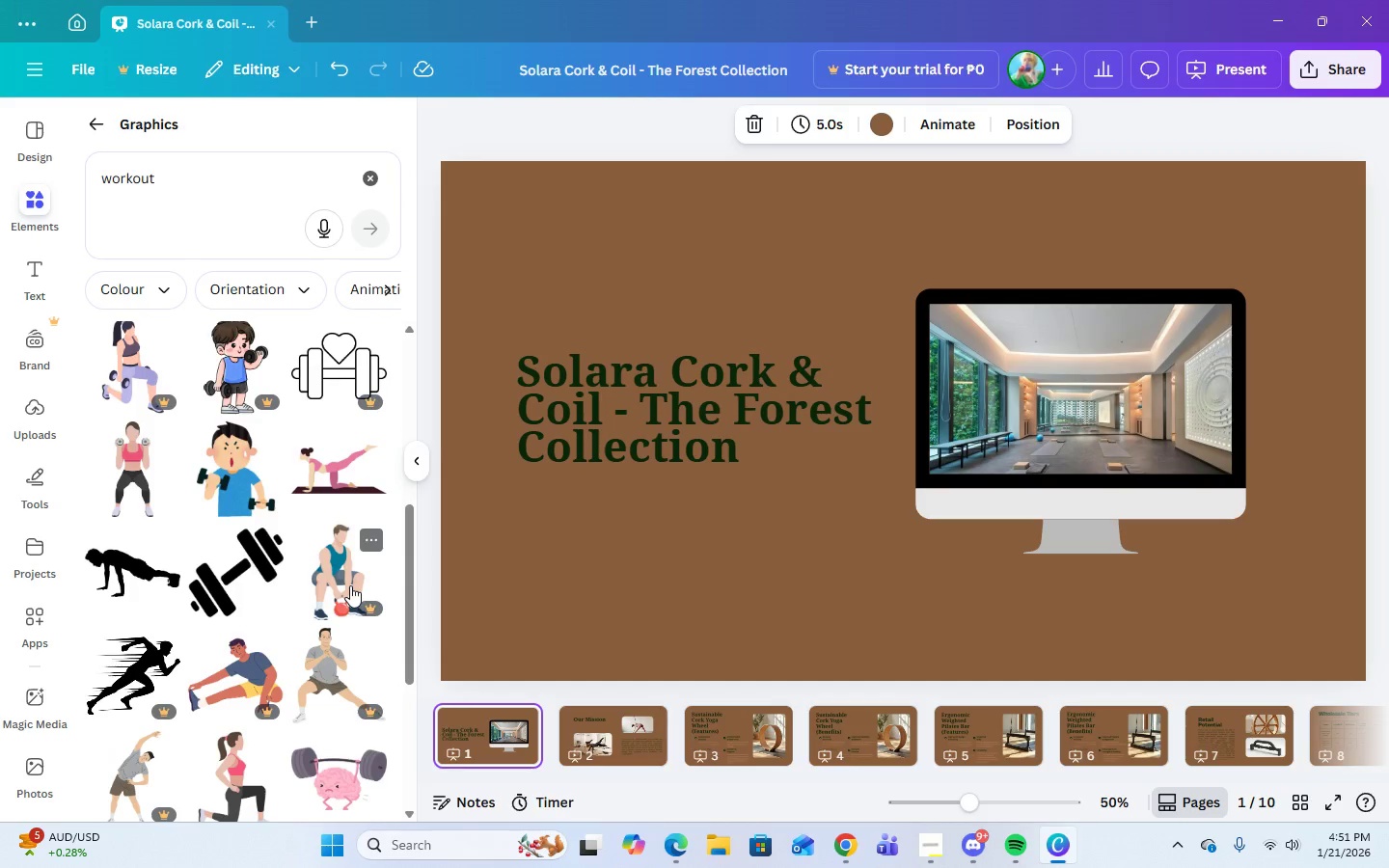 
left_click_drag(start_coordinate=[176, 176], to_coordinate=[80, 178])
 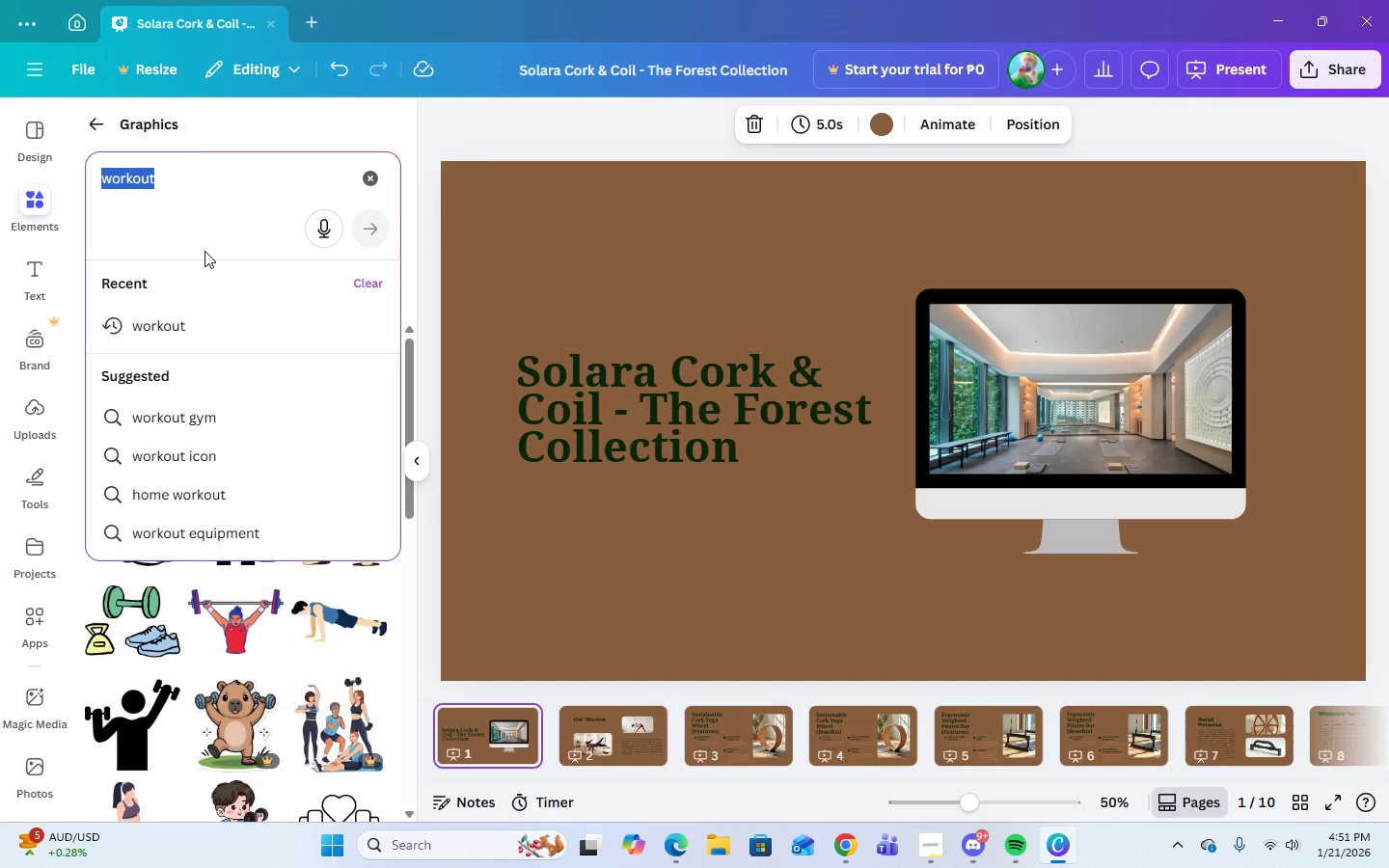 
scroll: coordinate [315, 516], scroll_direction: up, amount: 6.0
 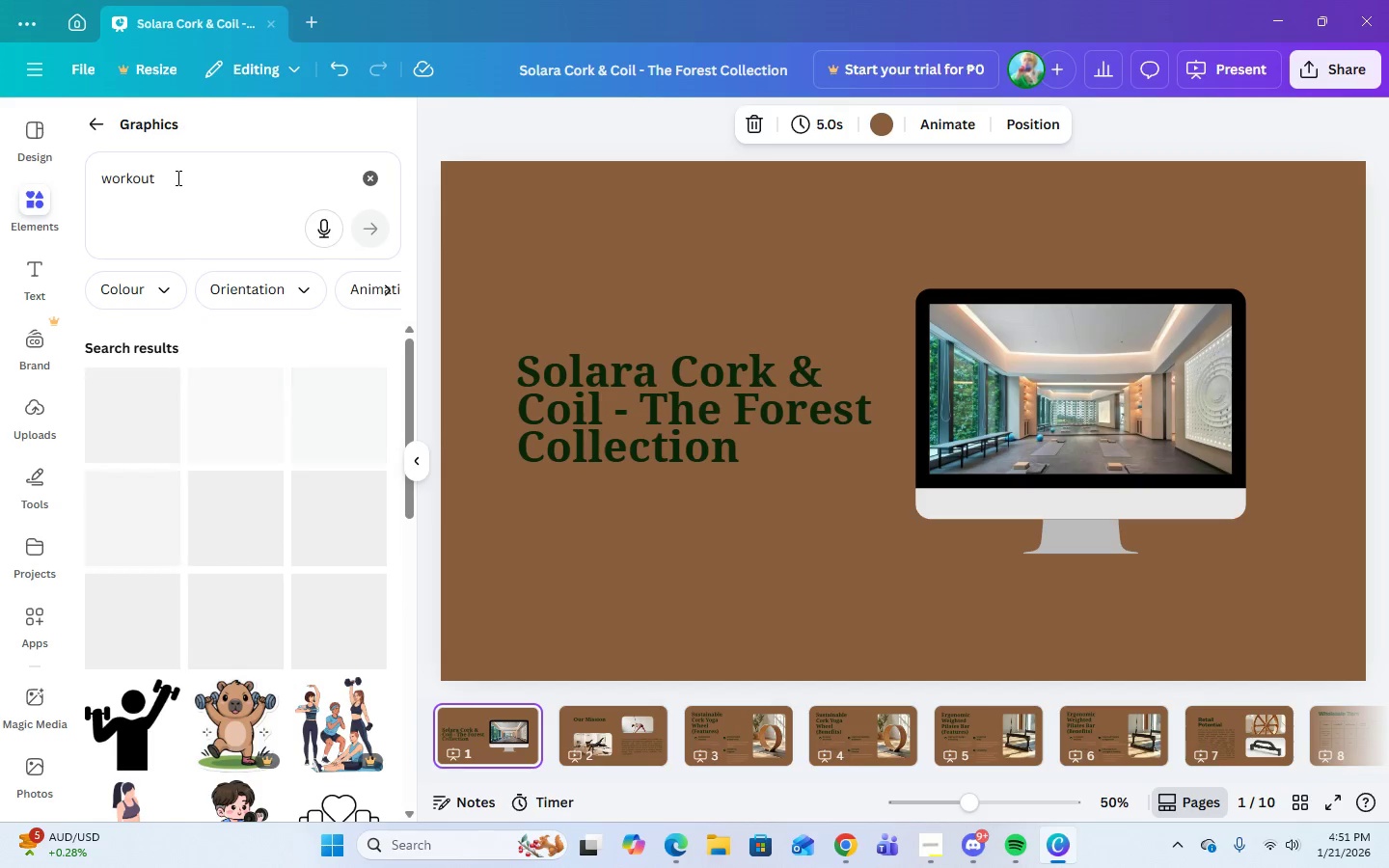 
type(yoga)
 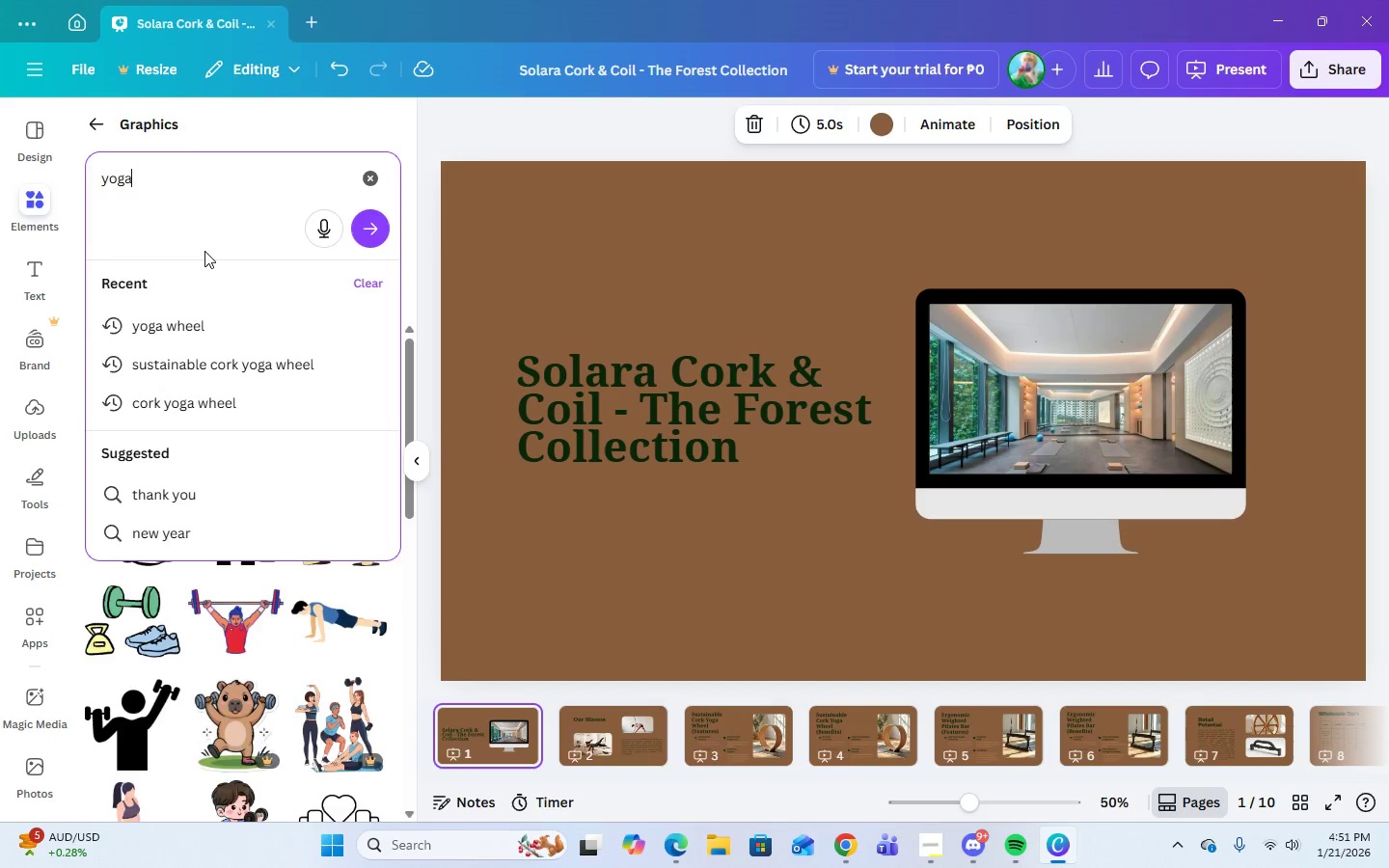 
key(Enter)
 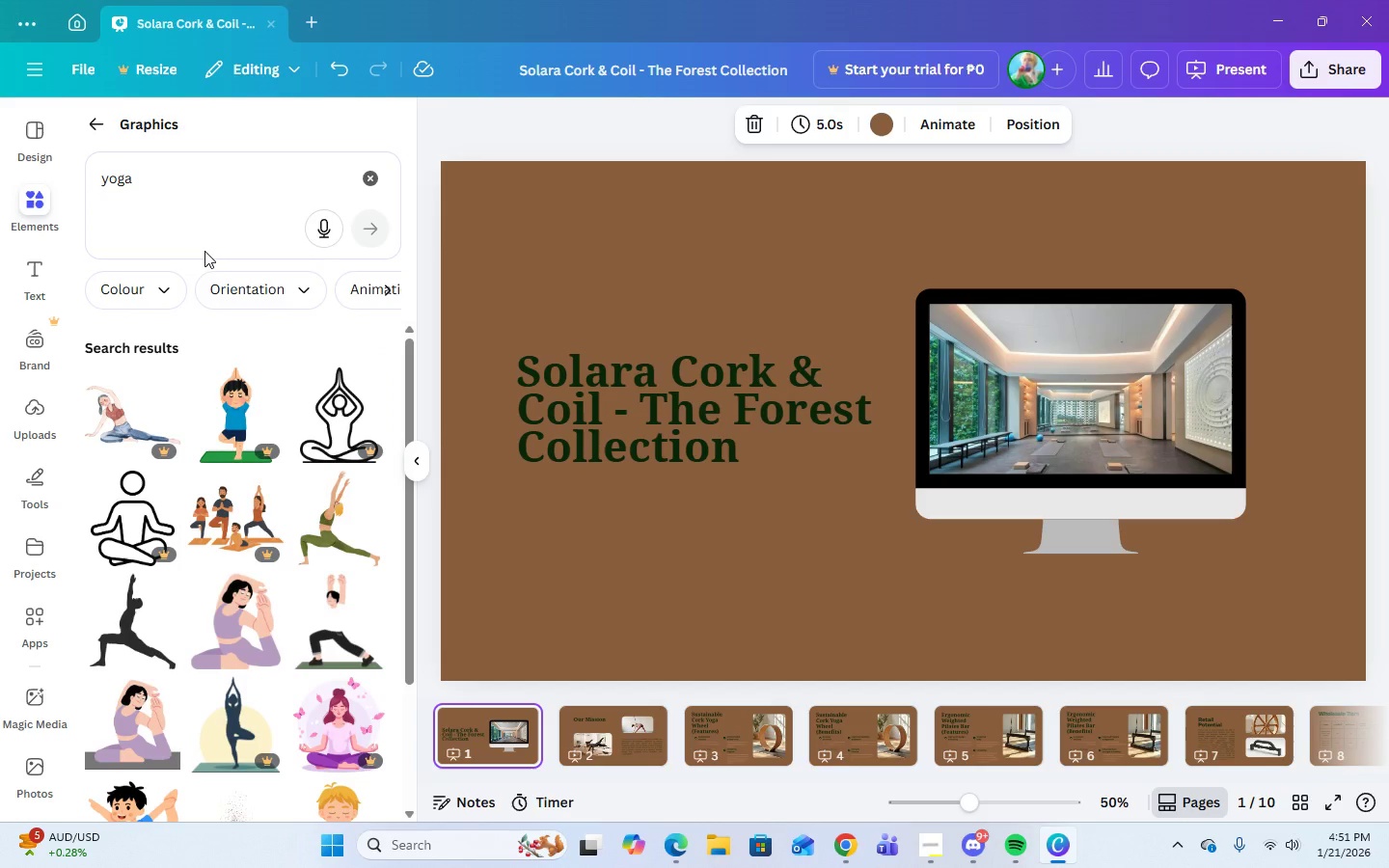 
wait(11.47)
 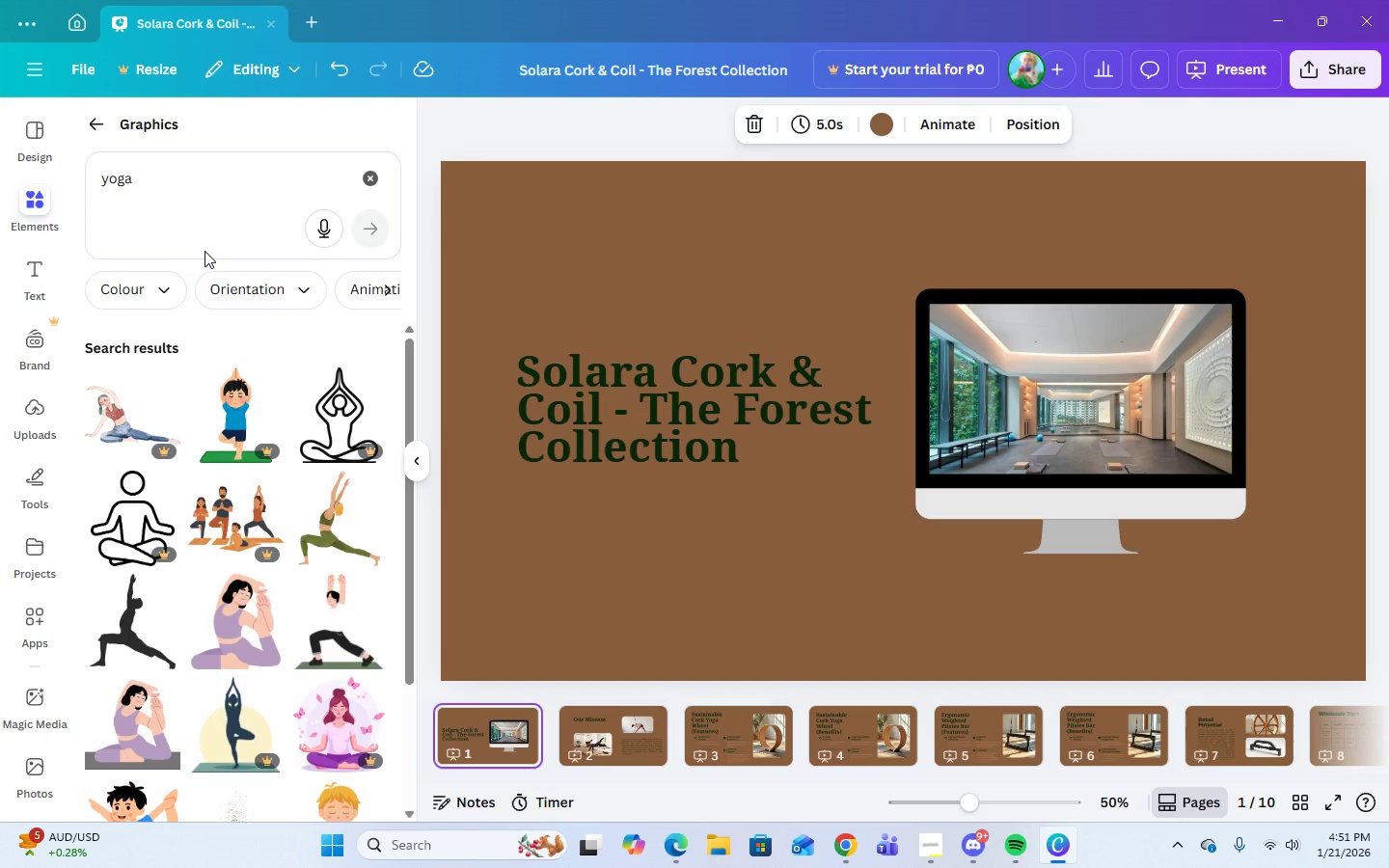 
scroll: coordinate [220, 529], scroll_direction: down, amount: 3.0
 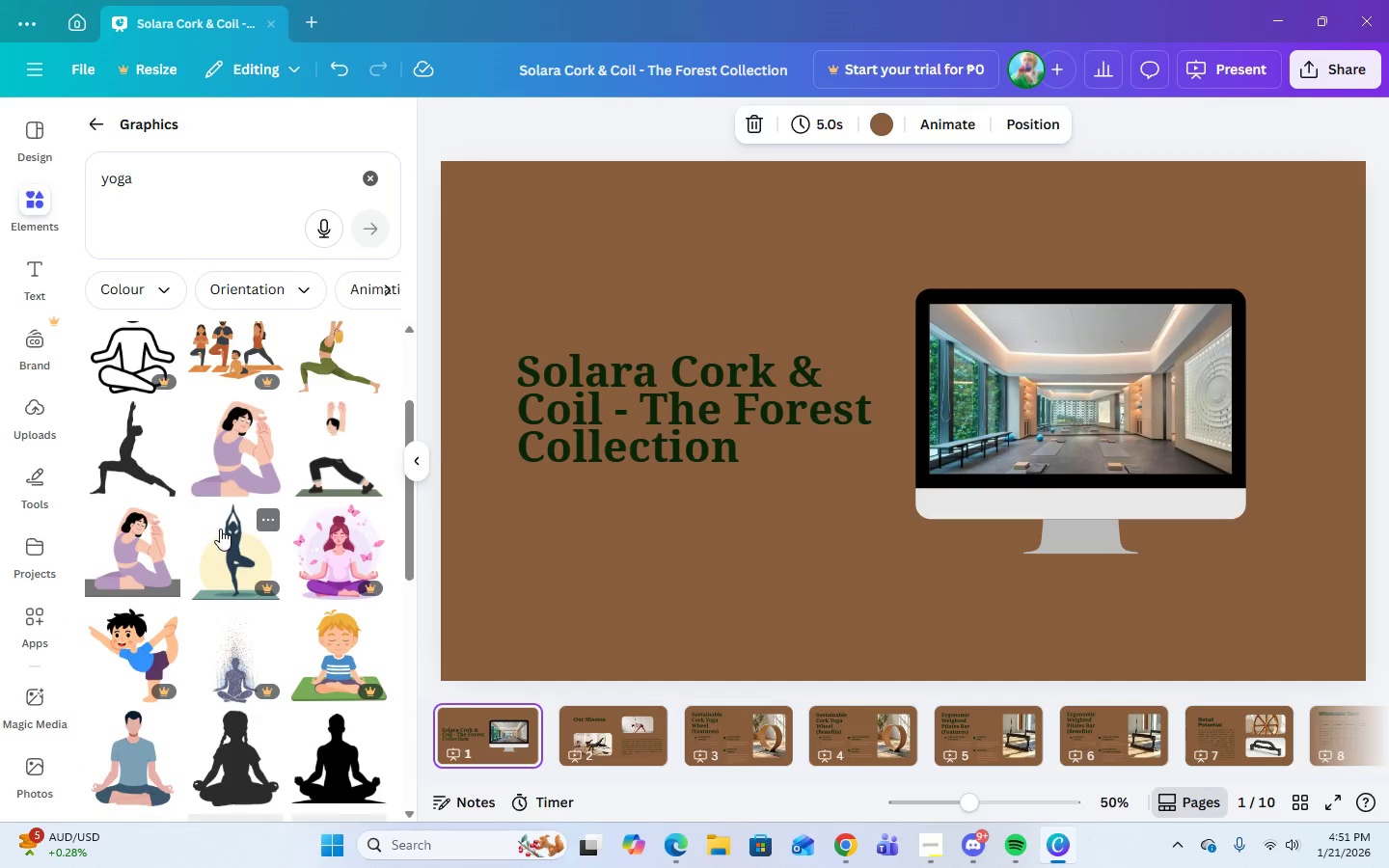 
scroll: coordinate [220, 529], scroll_direction: up, amount: 3.0
 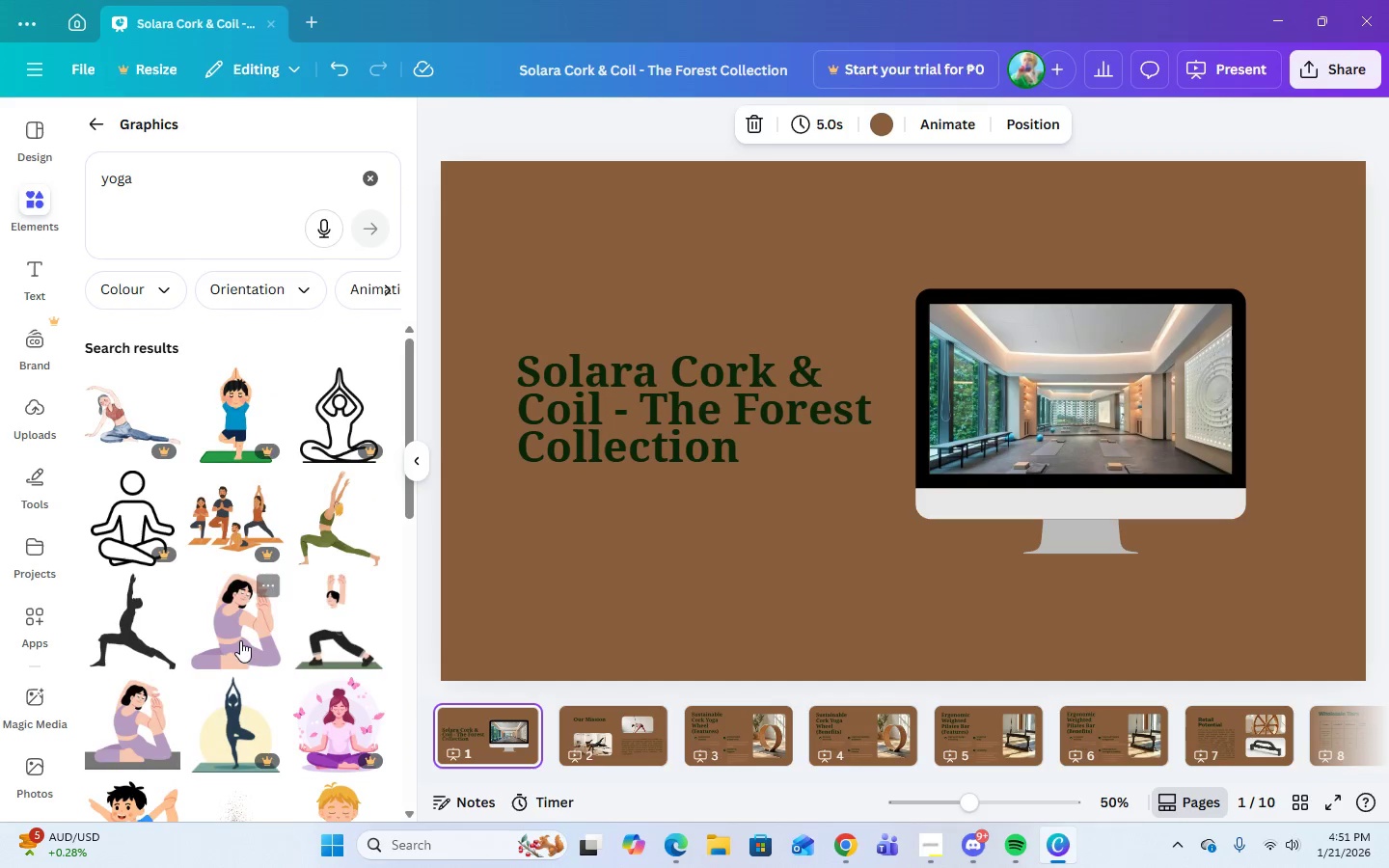 
left_click([239, 639])
 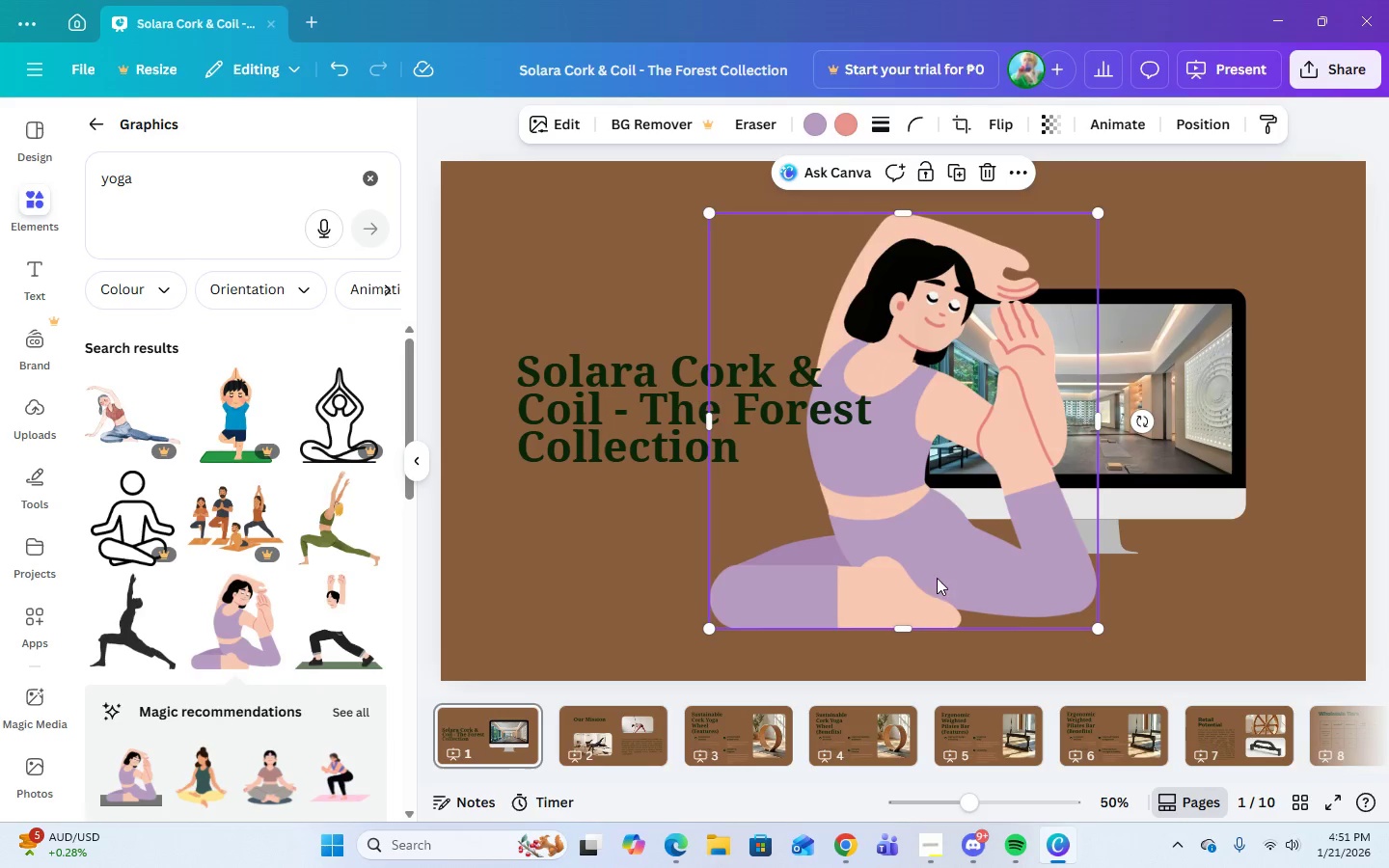 
left_click_drag(start_coordinate=[916, 583], to_coordinate=[659, 626])
 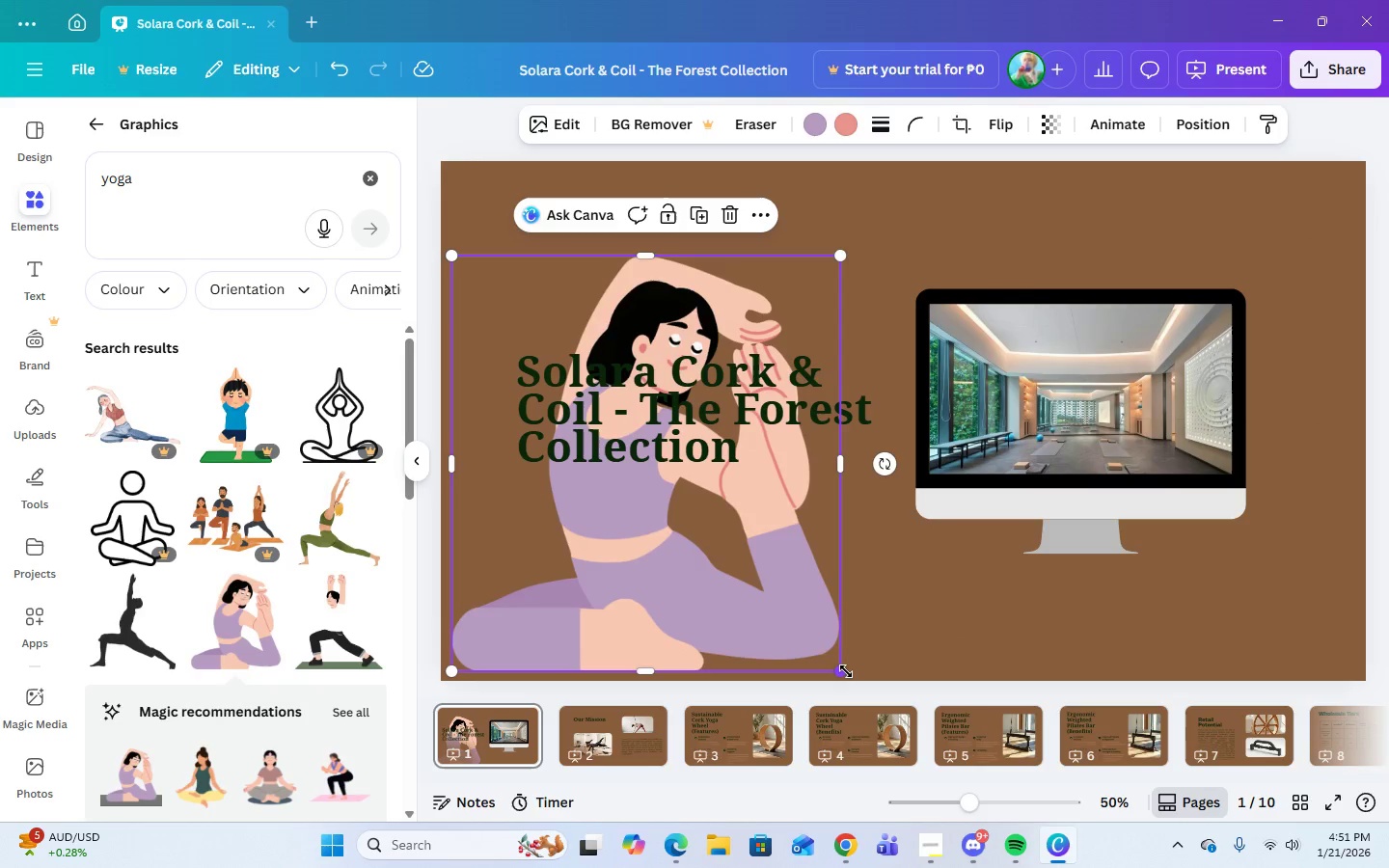 
left_click_drag(start_coordinate=[846, 671], to_coordinate=[601, 447])
 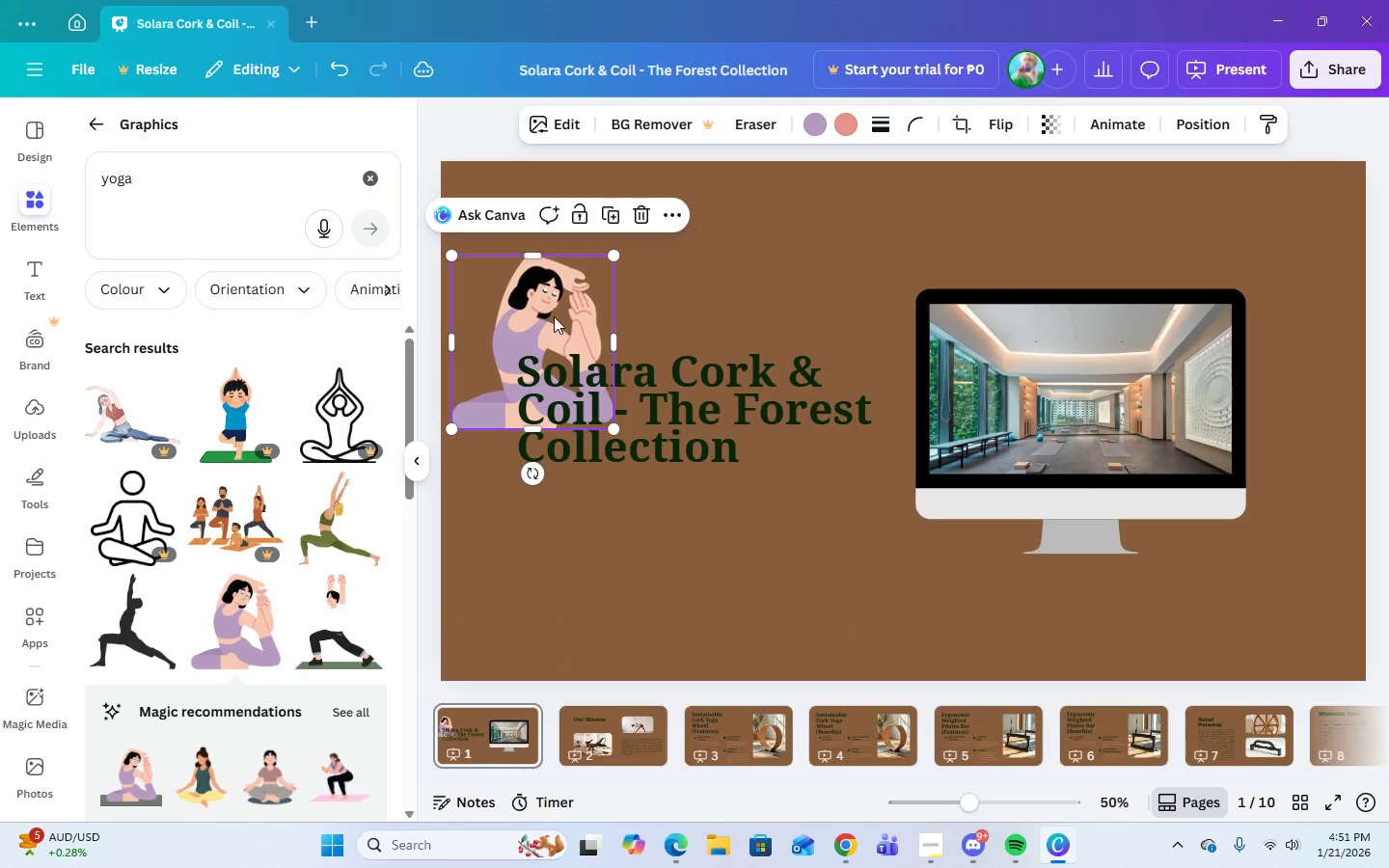 
left_click_drag(start_coordinate=[554, 315], to_coordinate=[542, 566])
 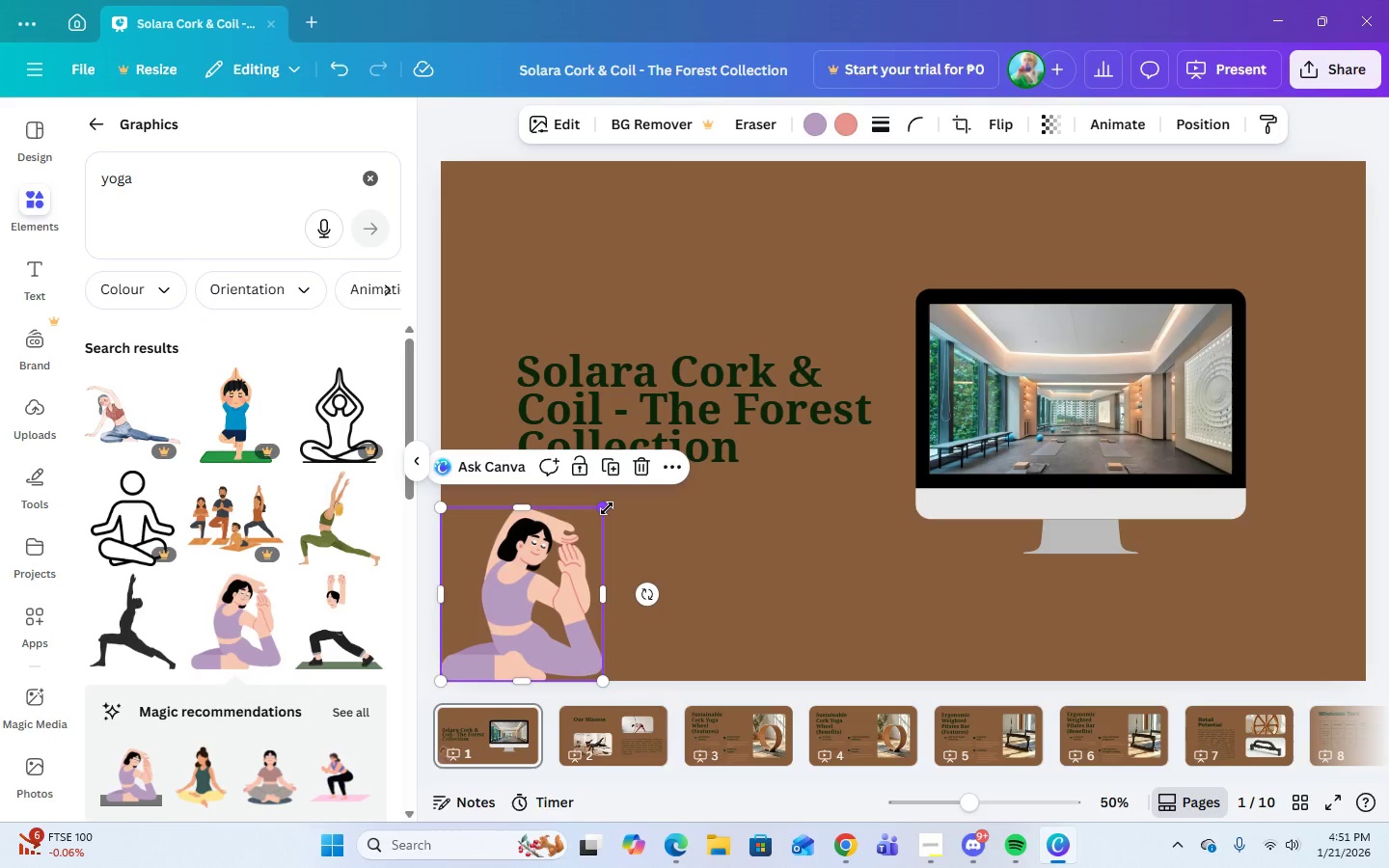 
left_click_drag(start_coordinate=[607, 508], to_coordinate=[596, 548])
 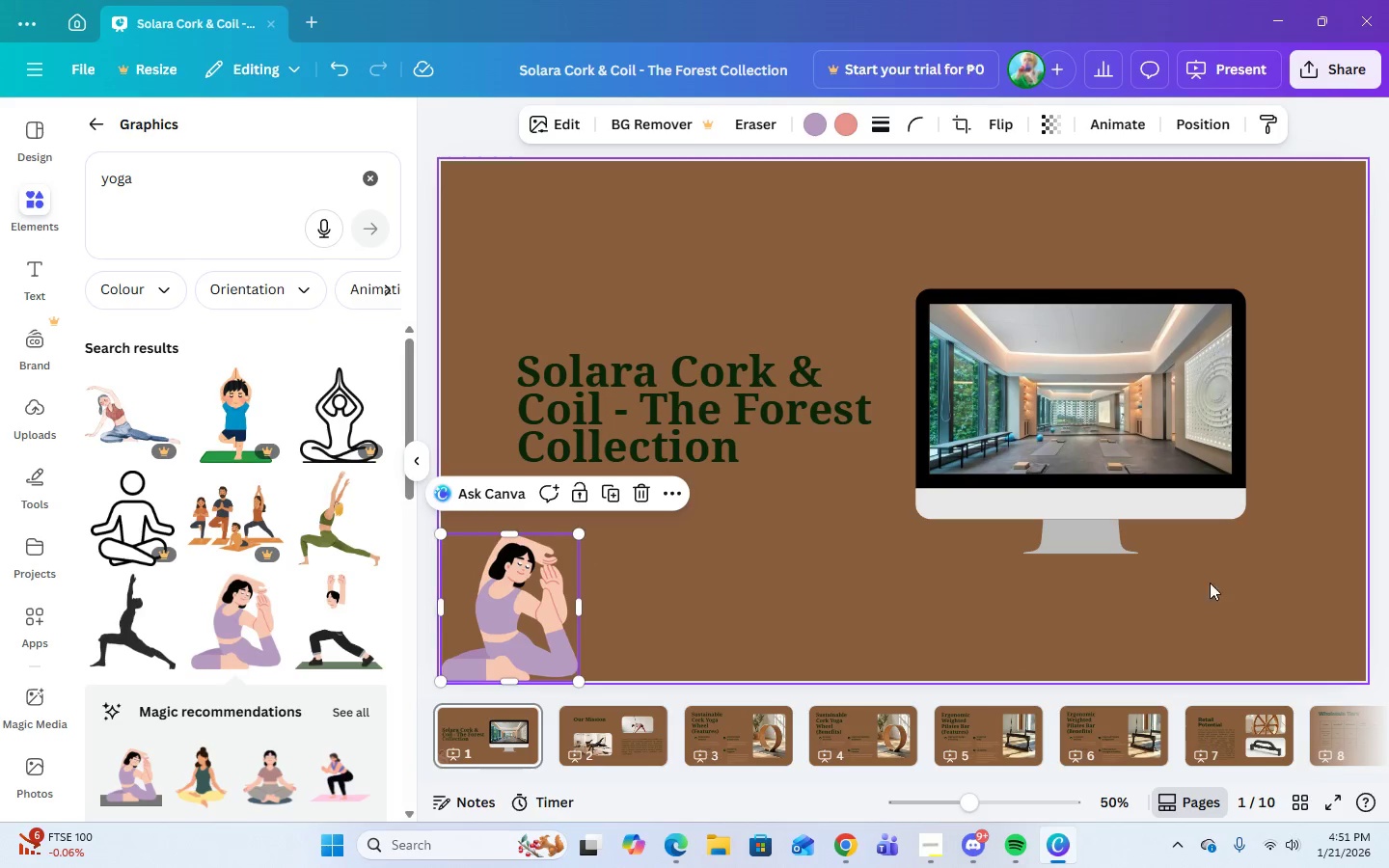 
left_click([1141, 406])
 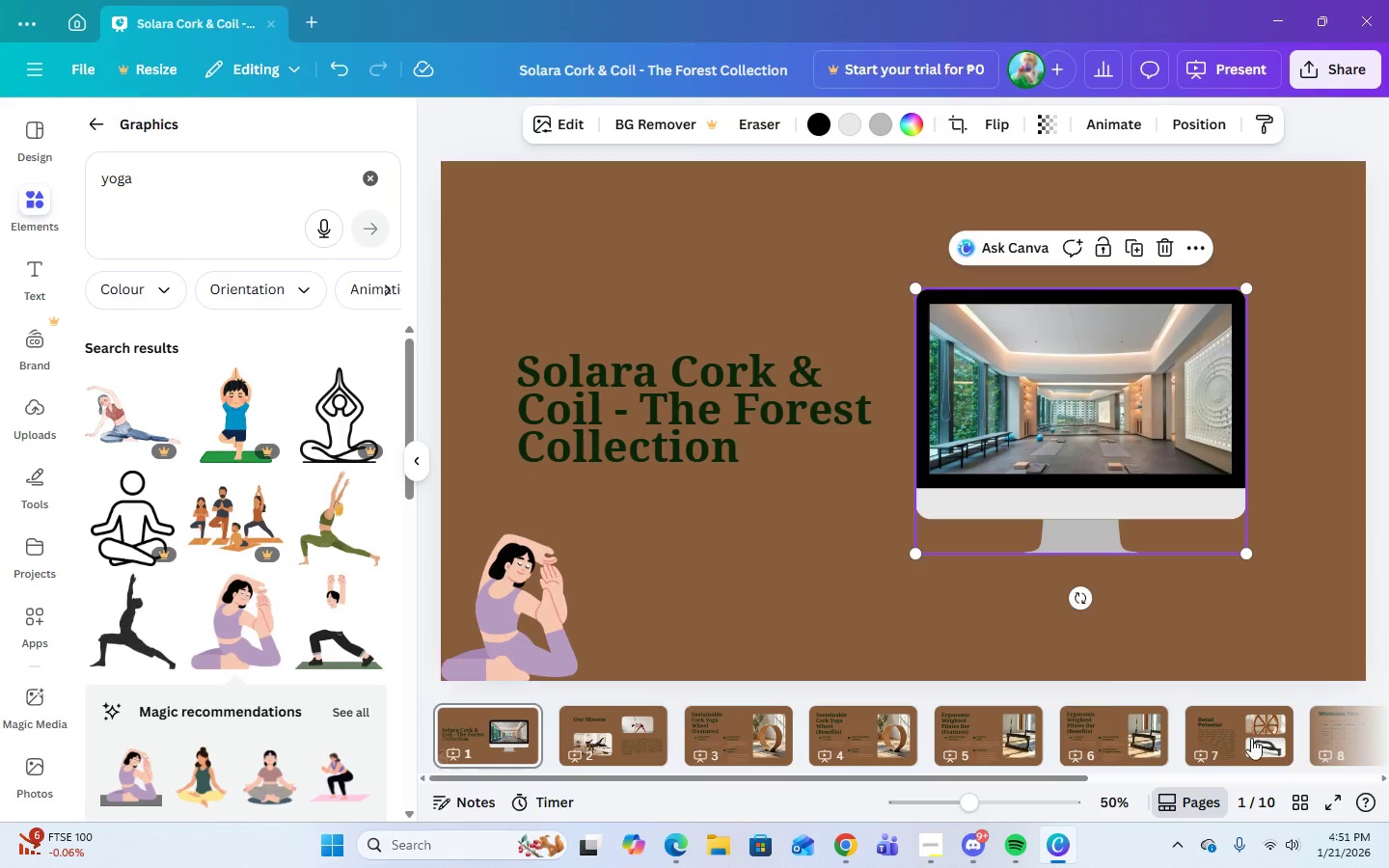 
left_click([495, 558])
 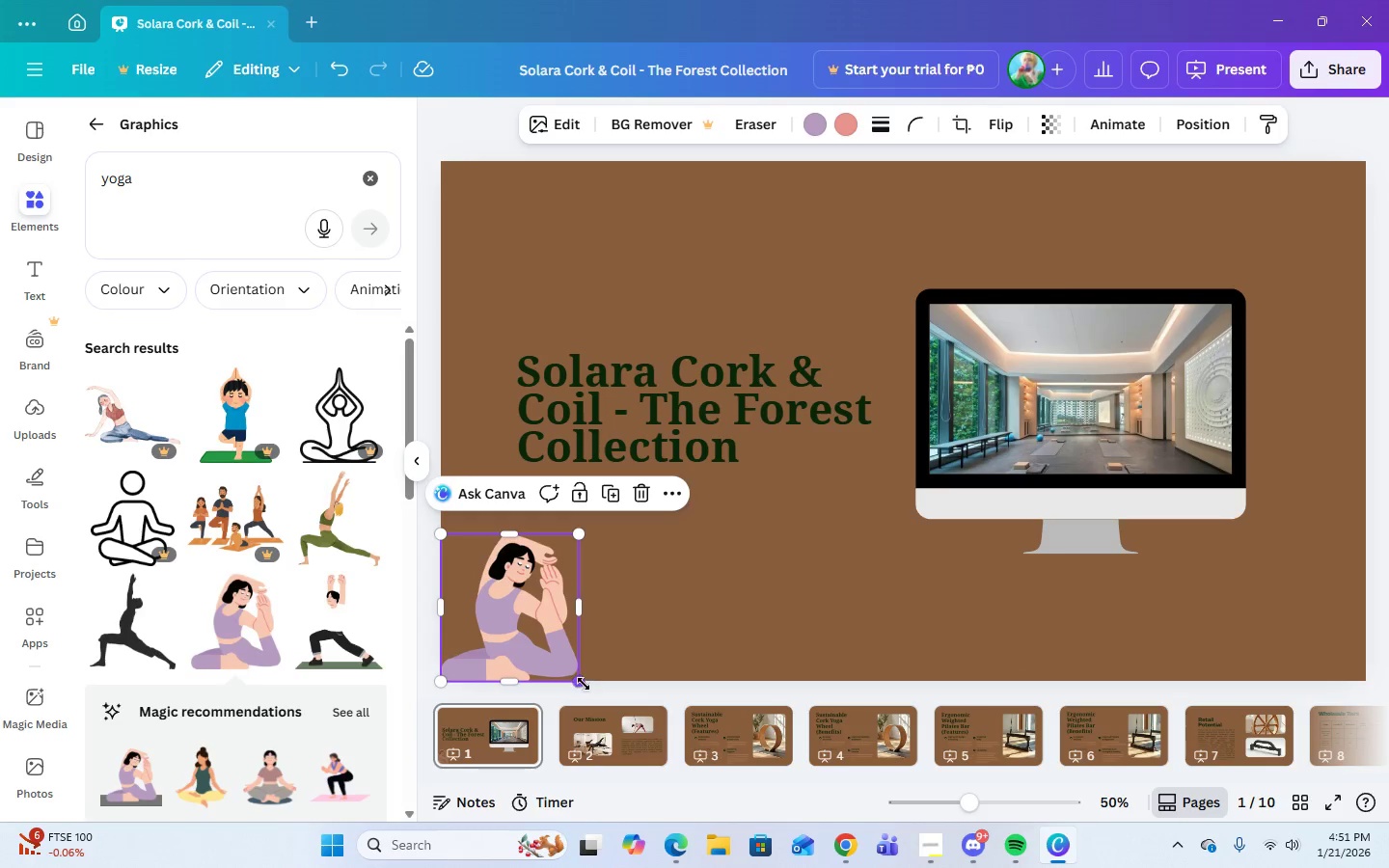 
left_click_drag(start_coordinate=[582, 681], to_coordinate=[604, 688])
 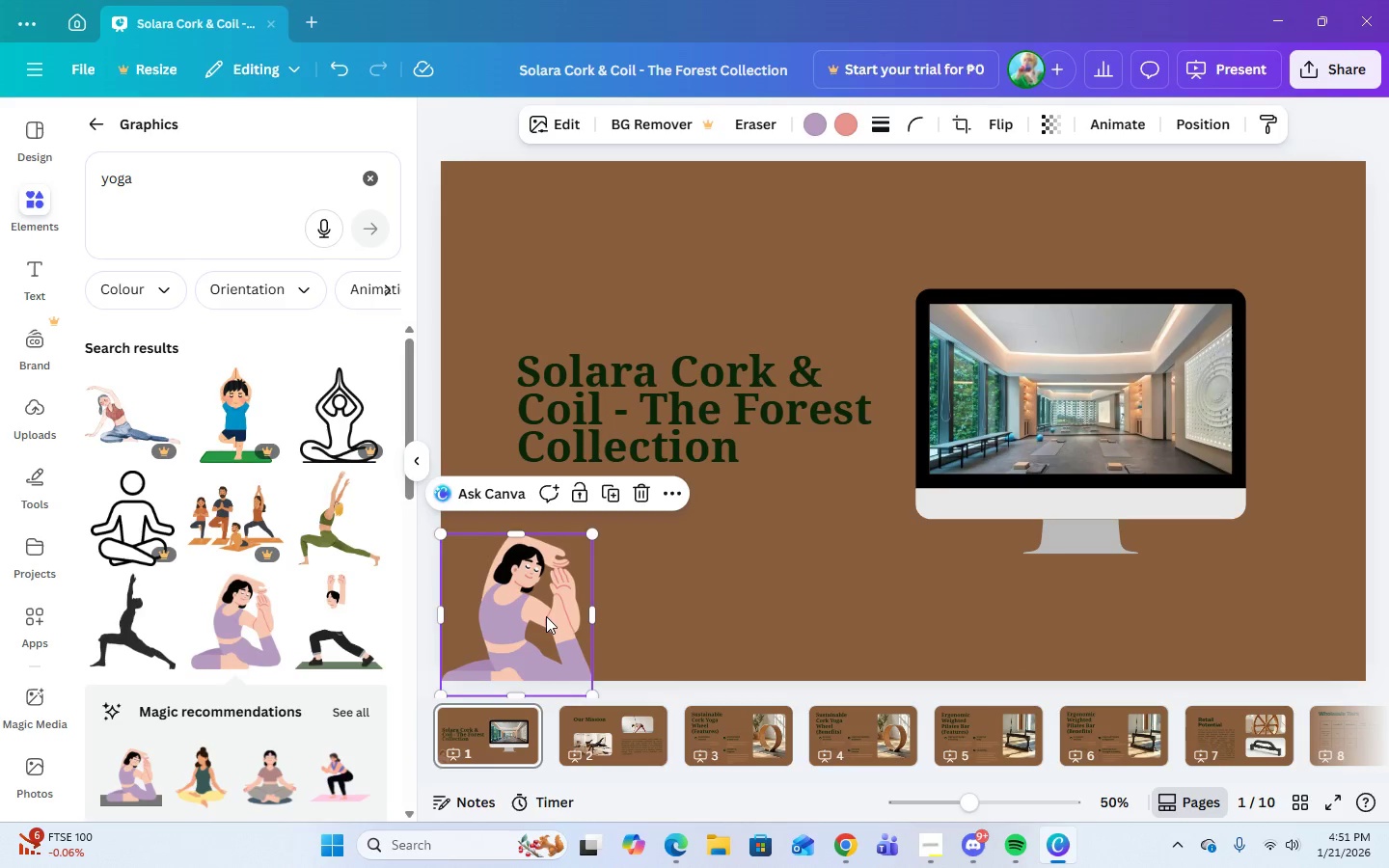 
left_click_drag(start_coordinate=[546, 616], to_coordinate=[550, 604])
 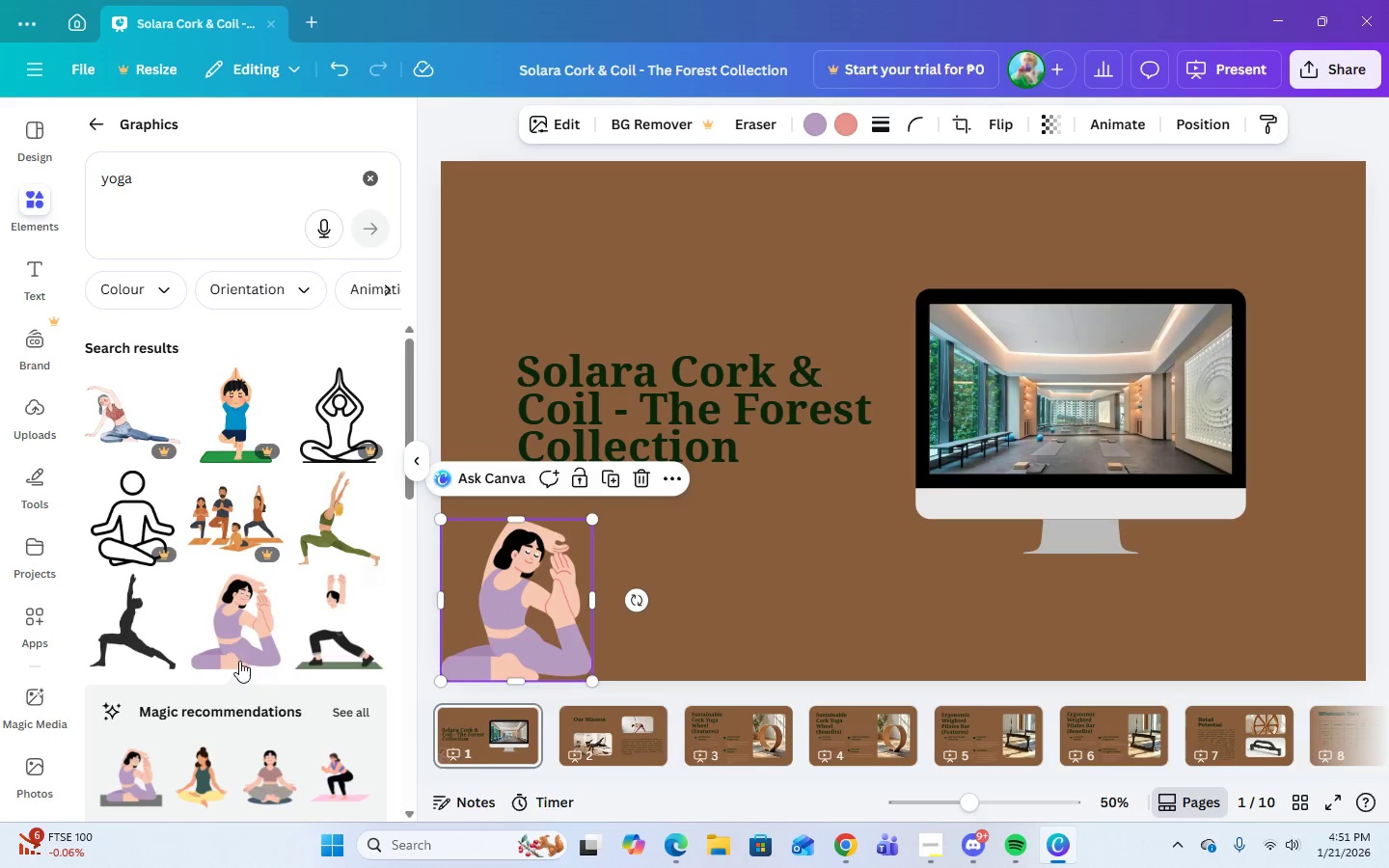 
scroll: coordinate [175, 631], scroll_direction: down, amount: 2.0
 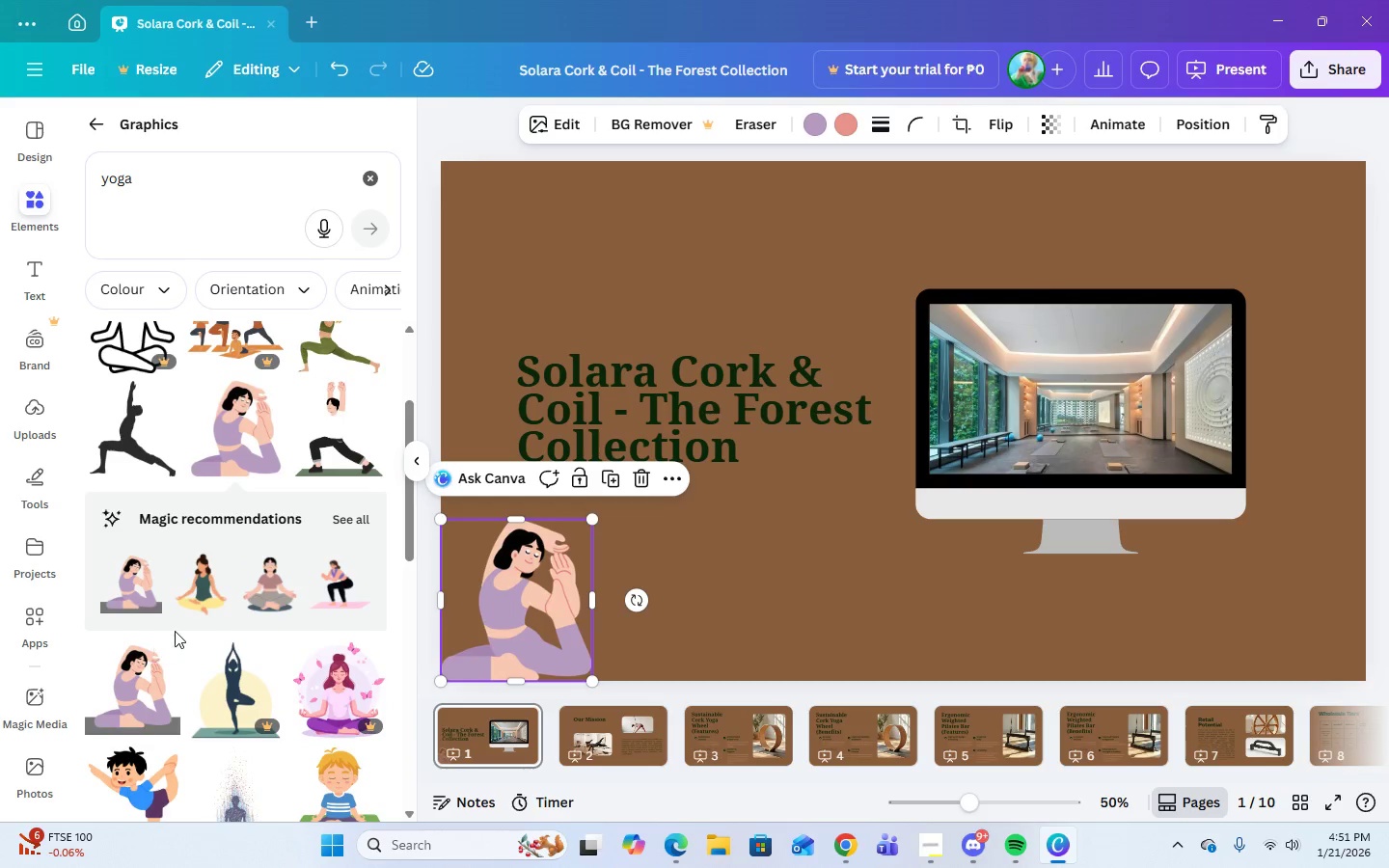 
mouse_move([328, 674])
 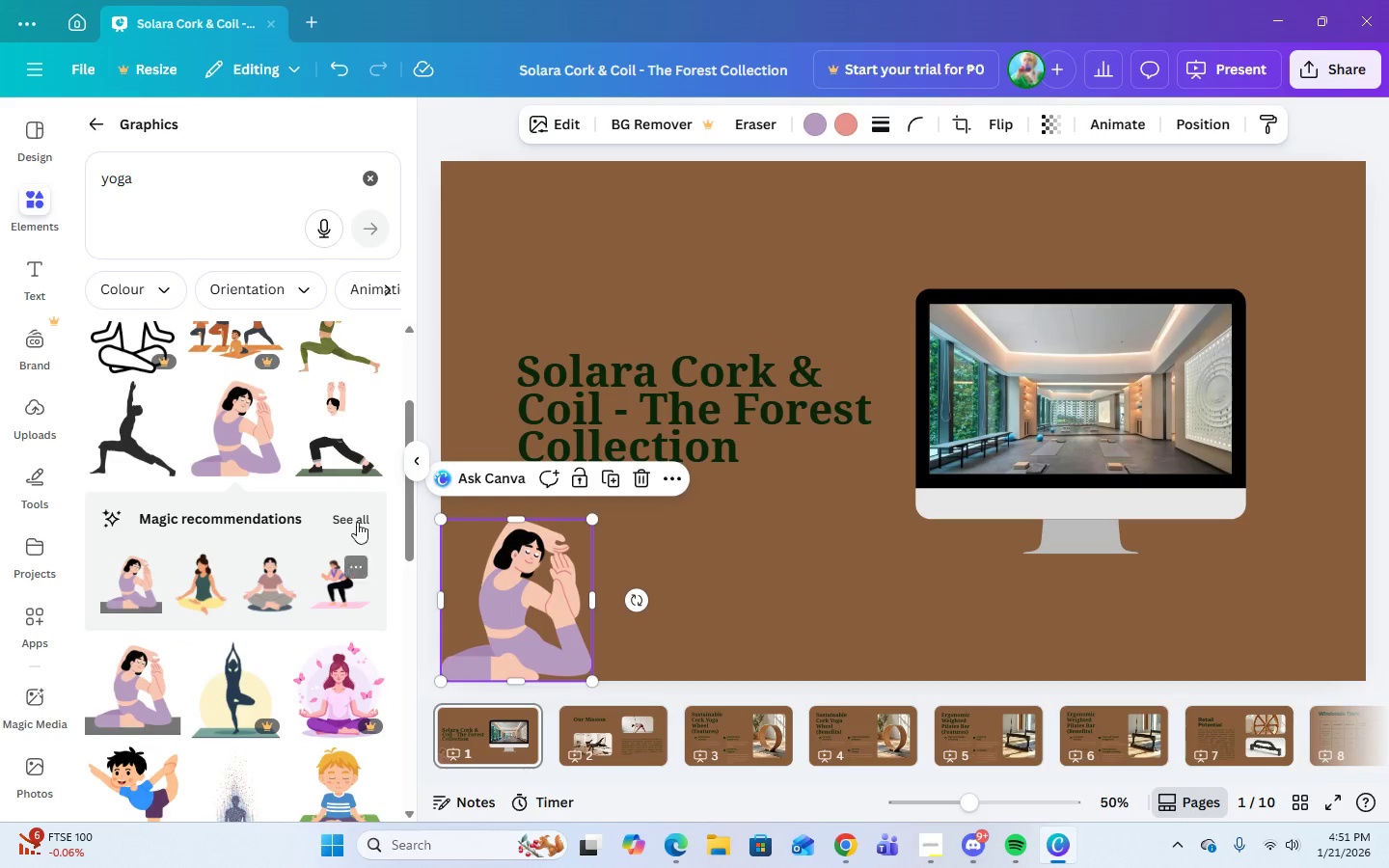 
scroll: coordinate [303, 639], scroll_direction: down, amount: 6.0
 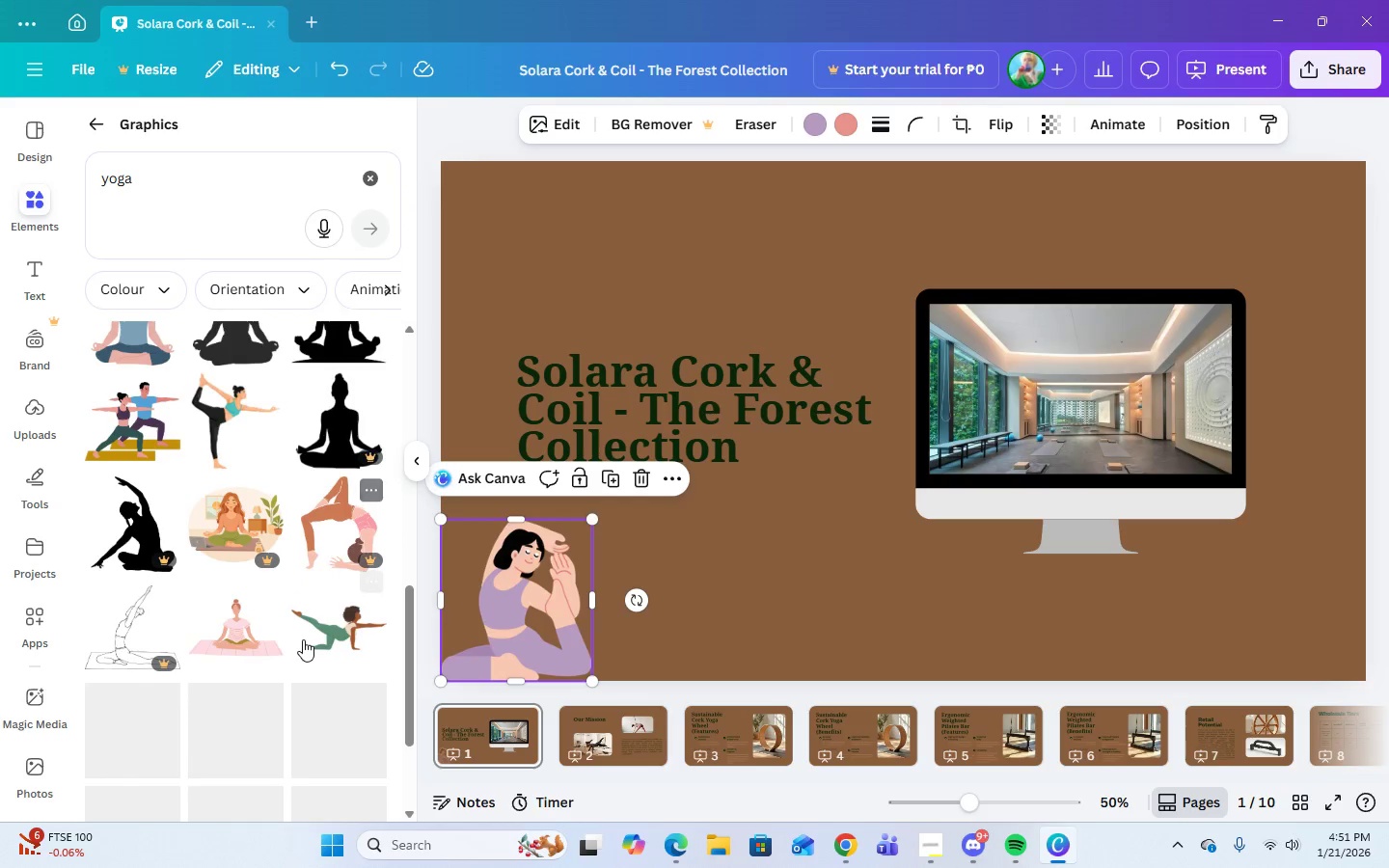 
scroll: coordinate [302, 635], scroll_direction: up, amount: 14.0
 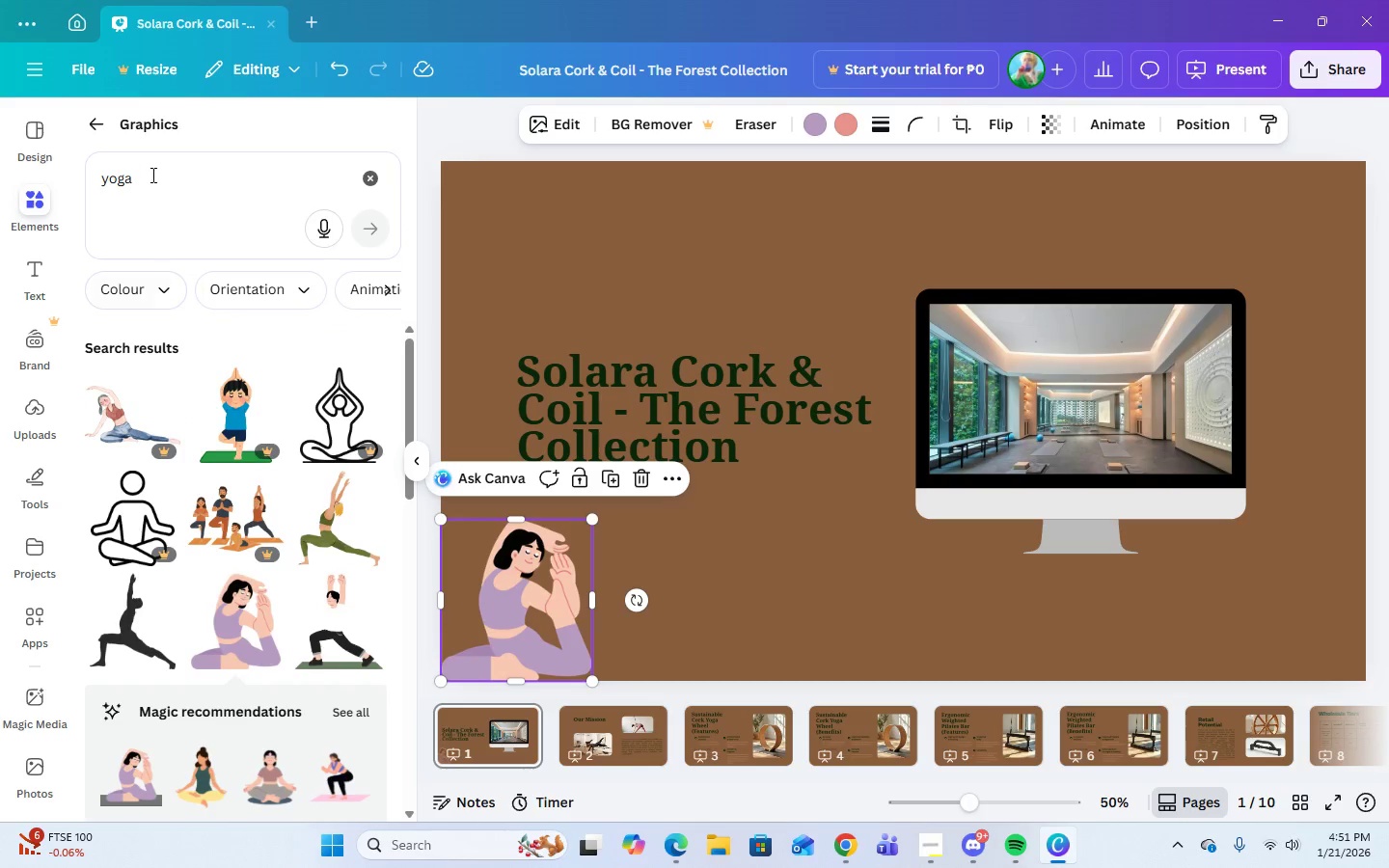 
left_click_drag(start_coordinate=[149, 175], to_coordinate=[95, 176])
 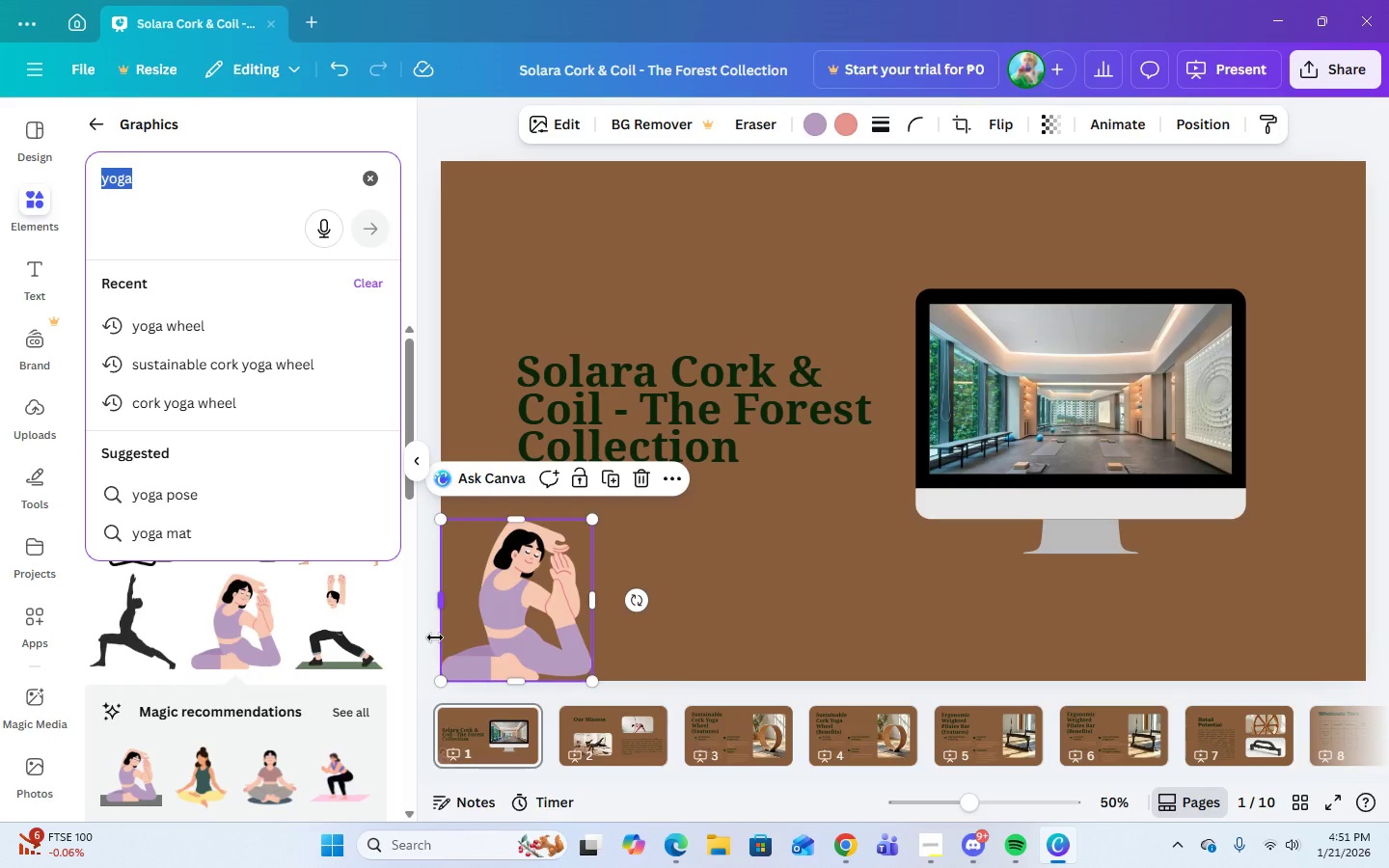 
type(gy)
 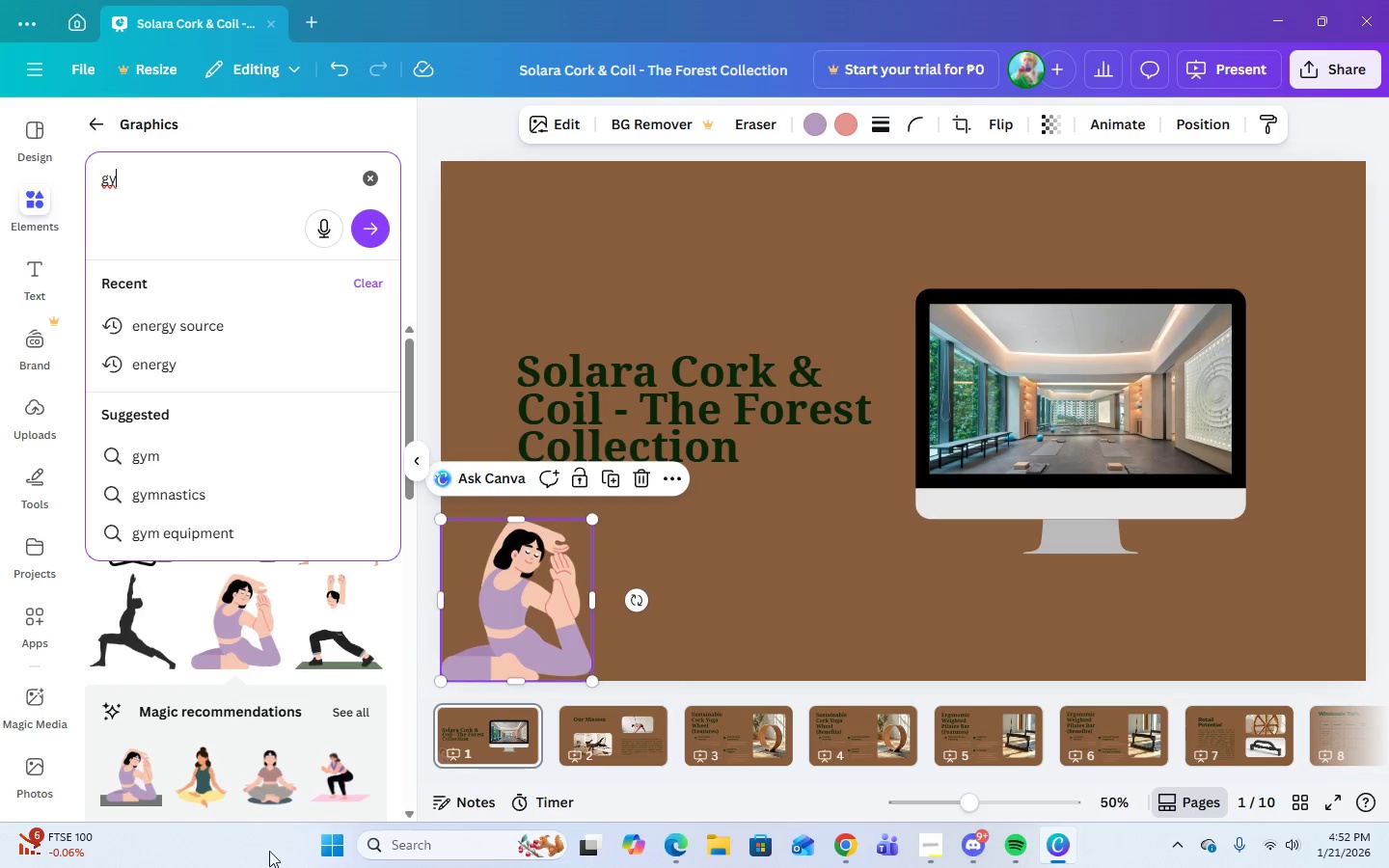 
left_click([194, 540])
 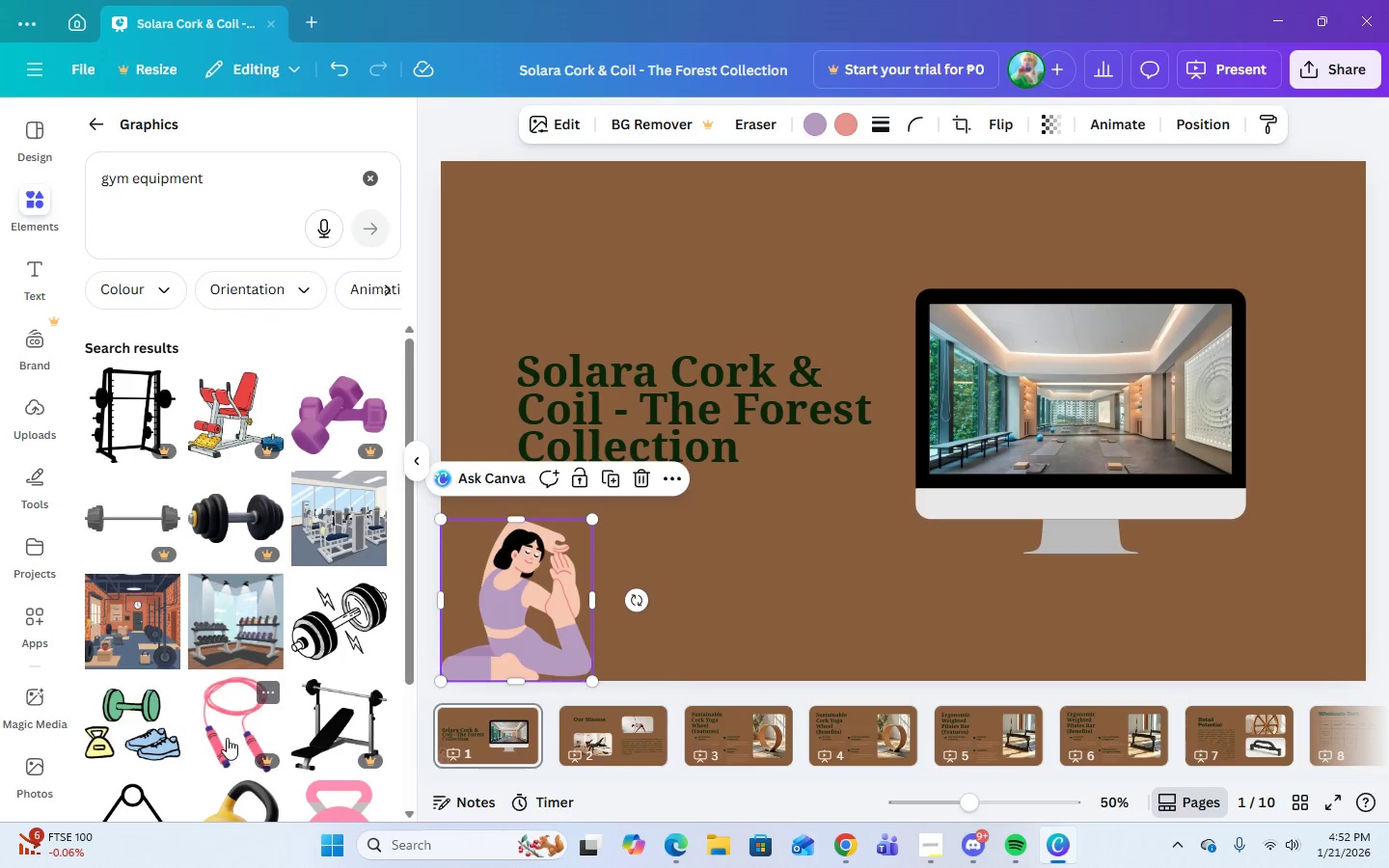 
scroll: coordinate [228, 723], scroll_direction: down, amount: 6.0
 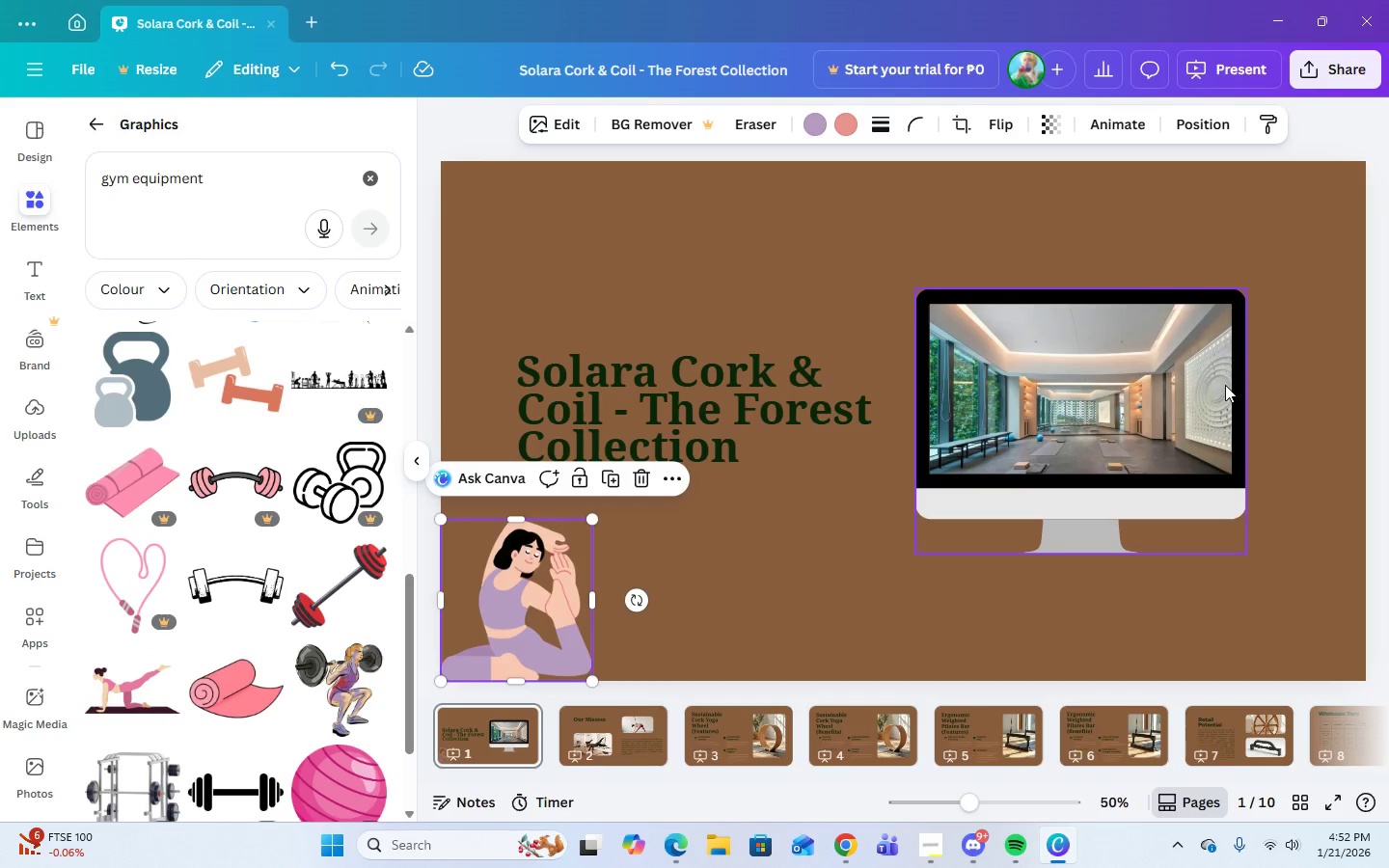 
left_click([1140, 491])
 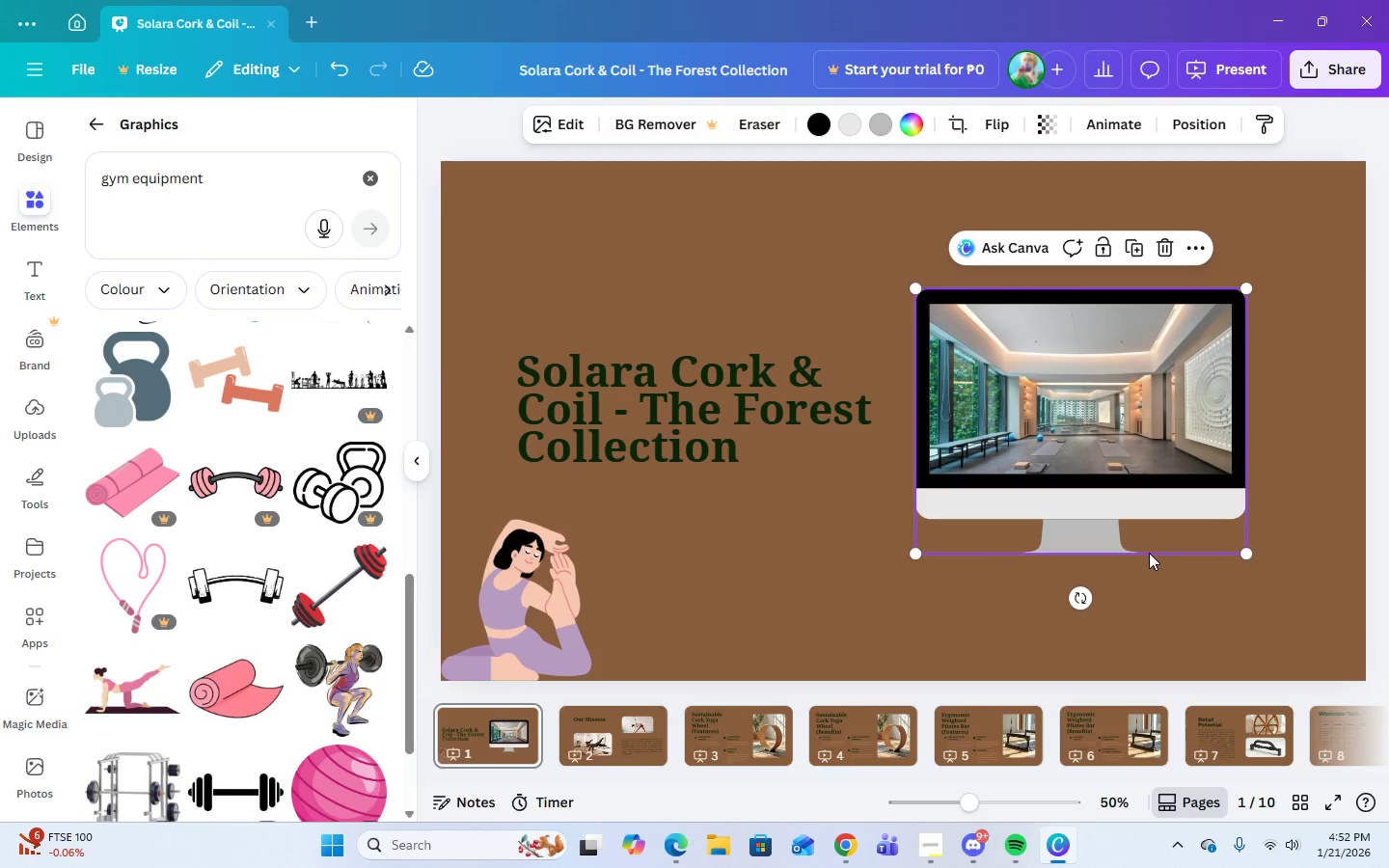 
left_click_drag(start_coordinate=[1142, 526], to_coordinate=[1143, 515])
 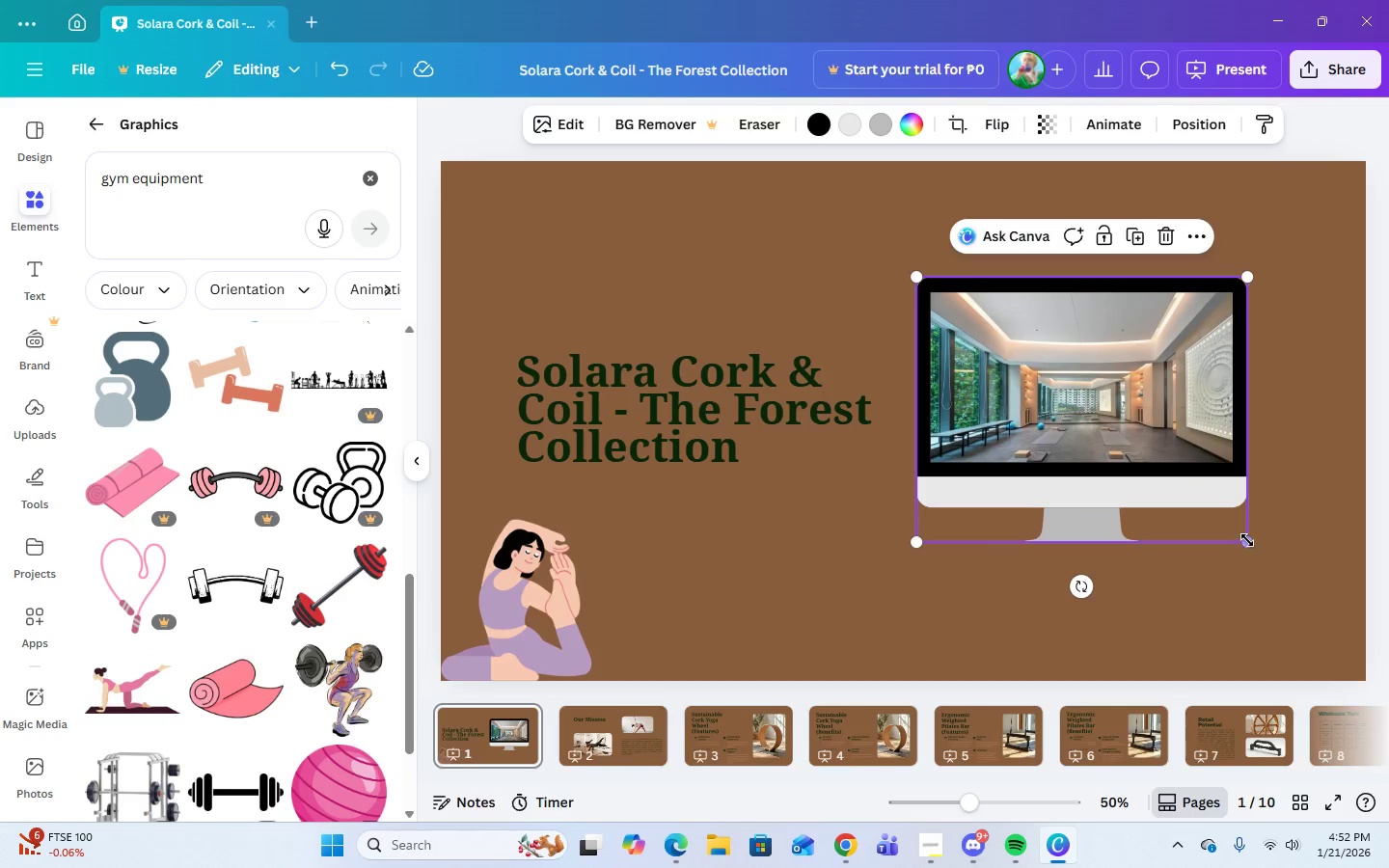 
left_click_drag(start_coordinate=[1247, 540], to_coordinate=[1341, 624])
 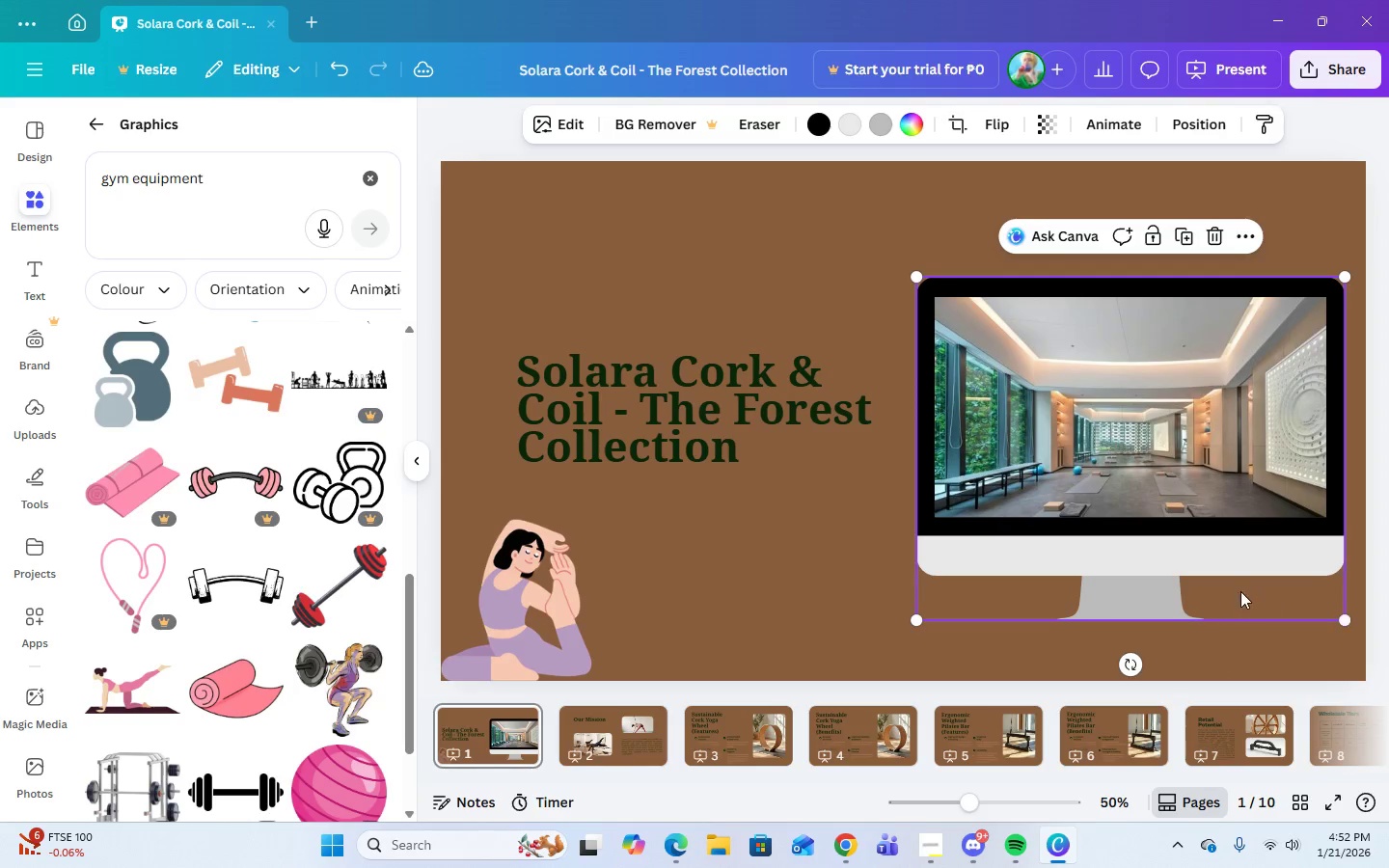 
left_click_drag(start_coordinate=[1240, 593], to_coordinate=[1244, 650])
 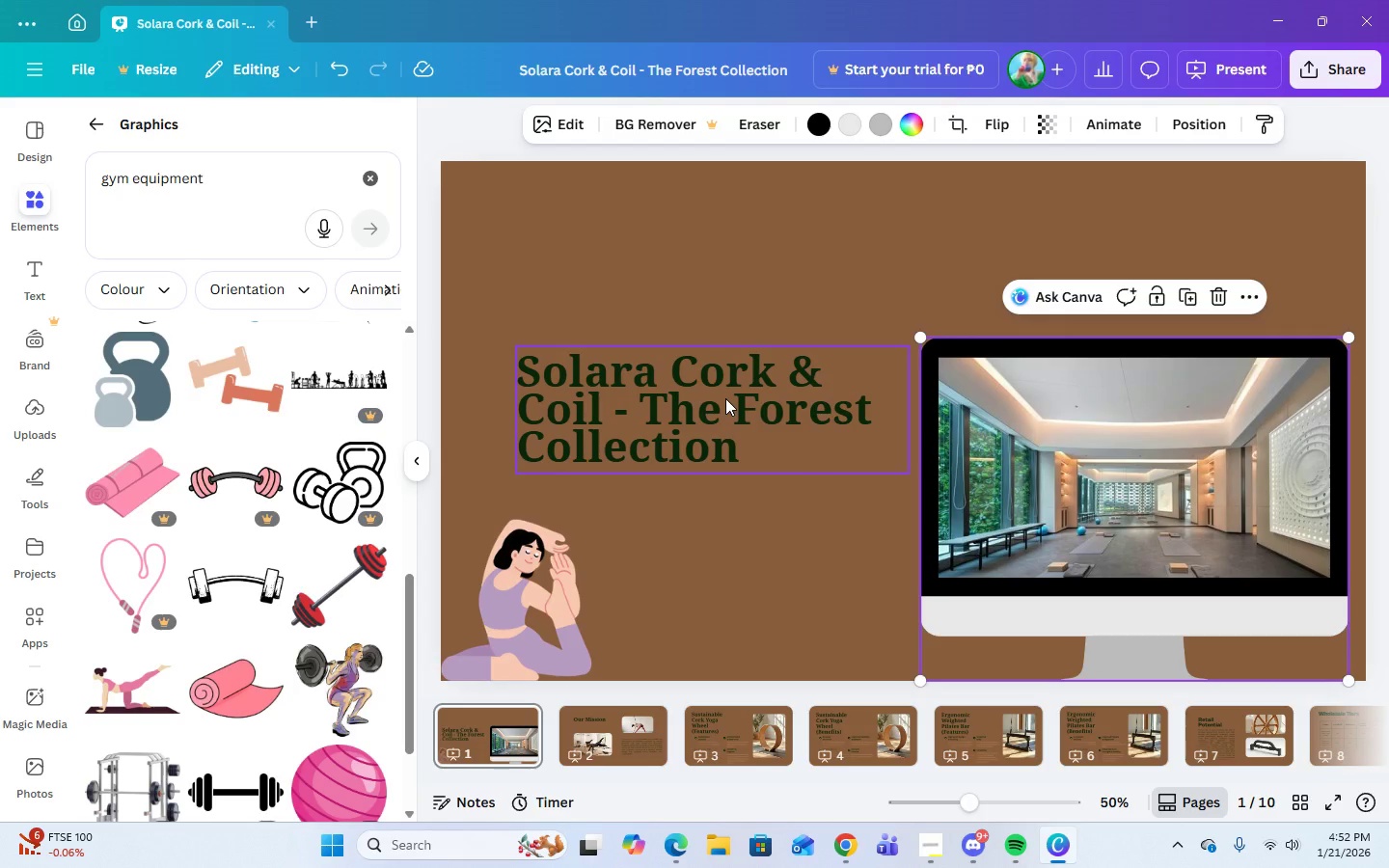 
wait(7.06)
 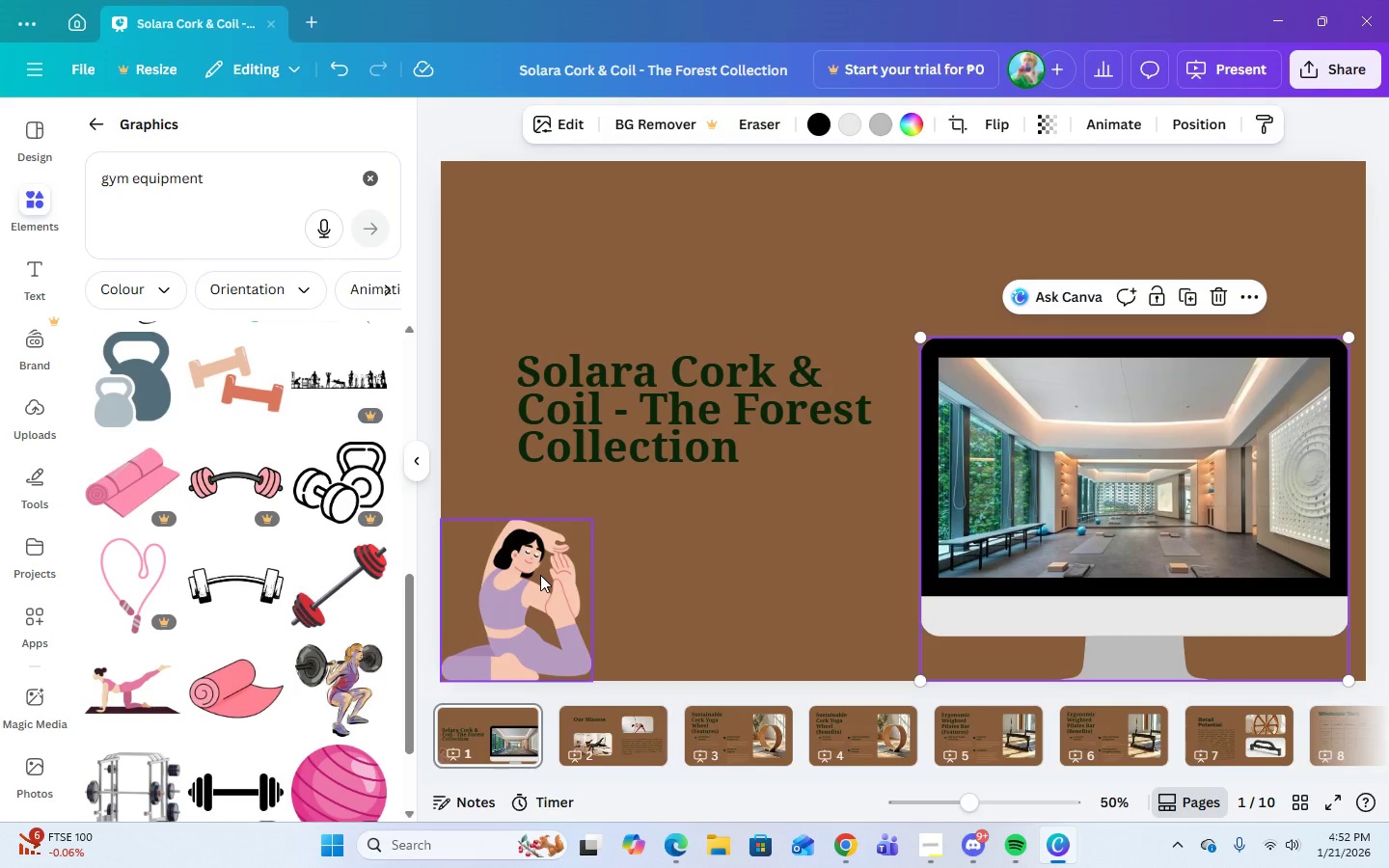 
left_click_drag(start_coordinate=[736, 426], to_coordinate=[721, 296])
 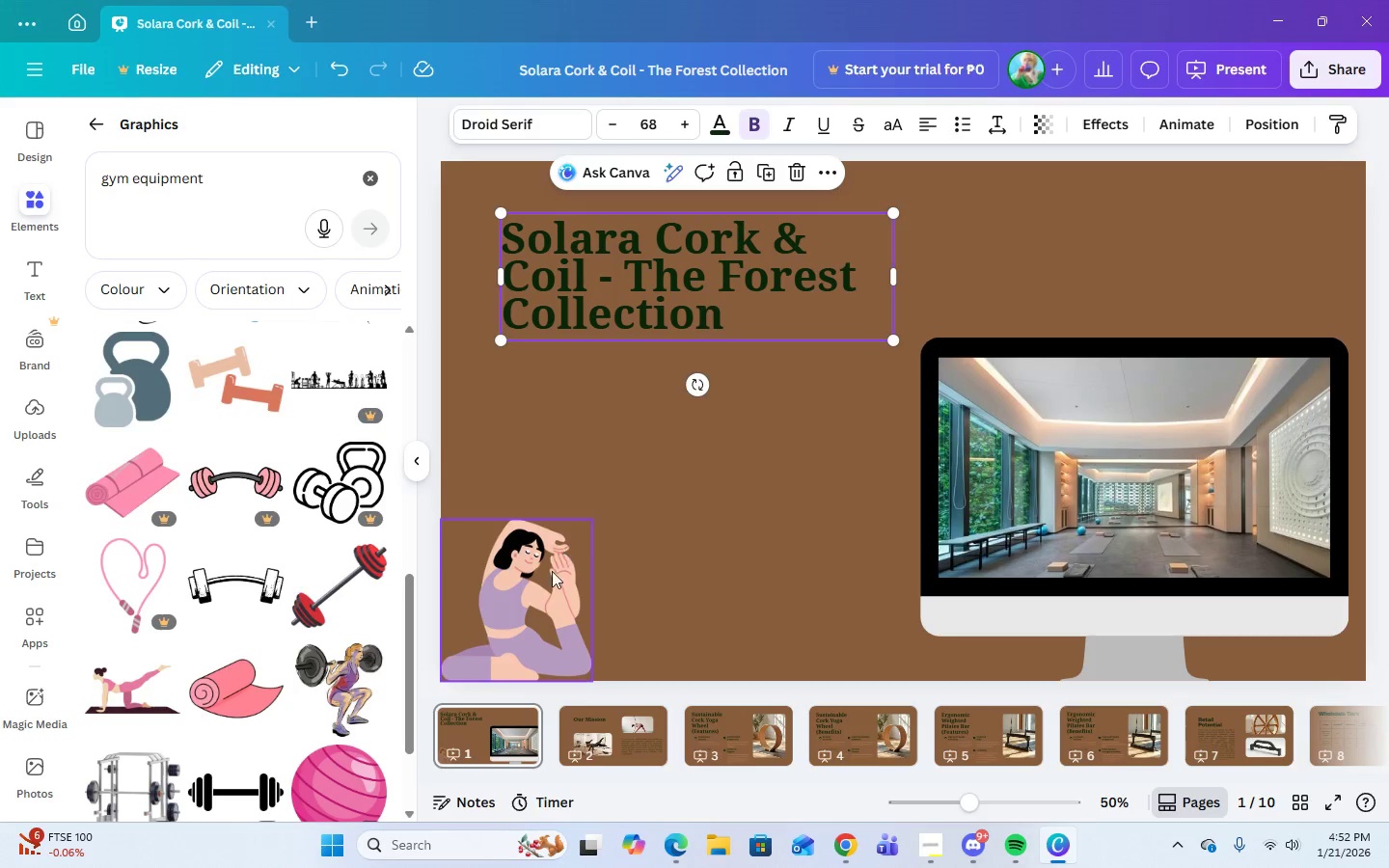 
left_click([548, 578])
 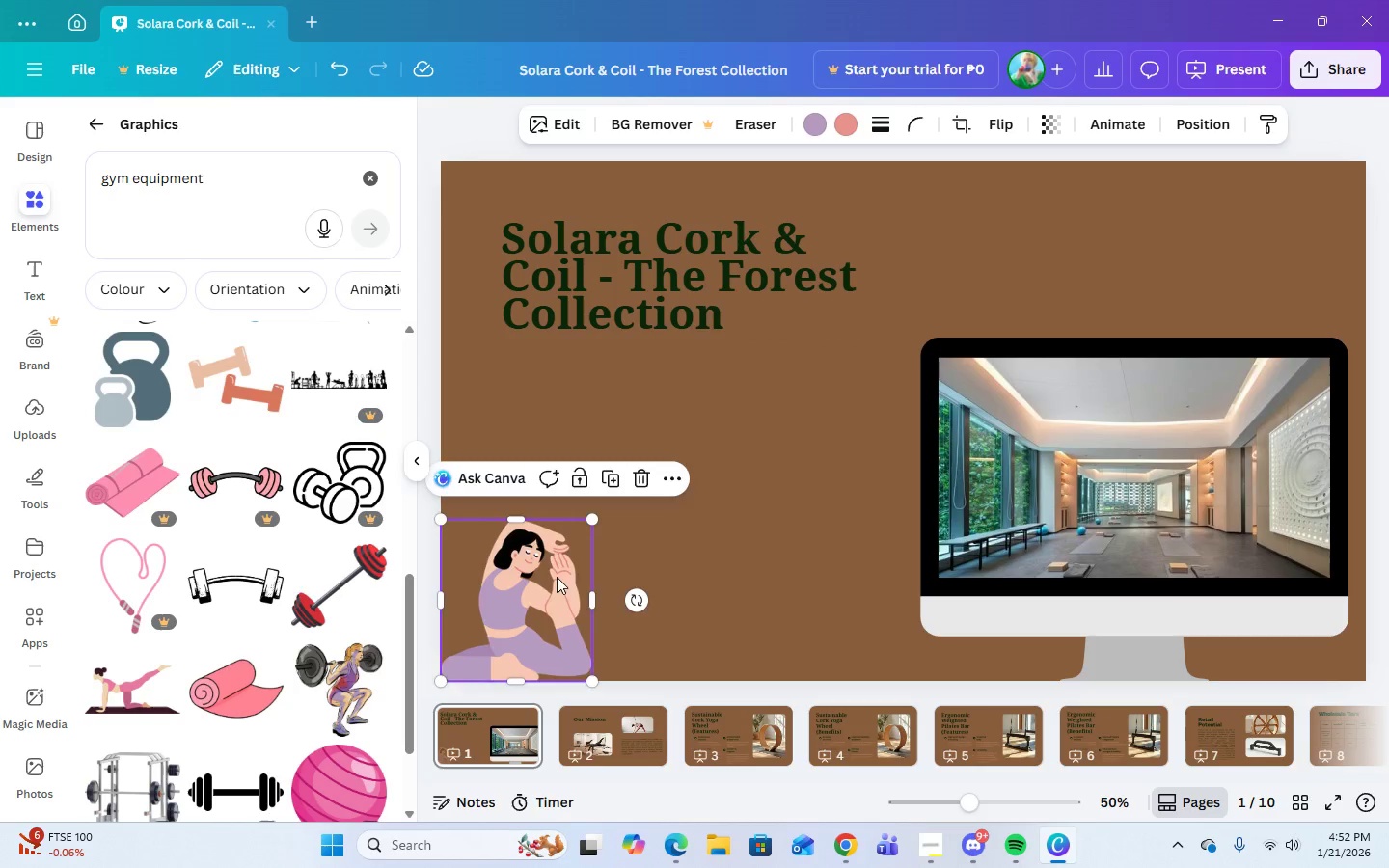 
left_click_drag(start_coordinate=[558, 577], to_coordinate=[719, 442])
 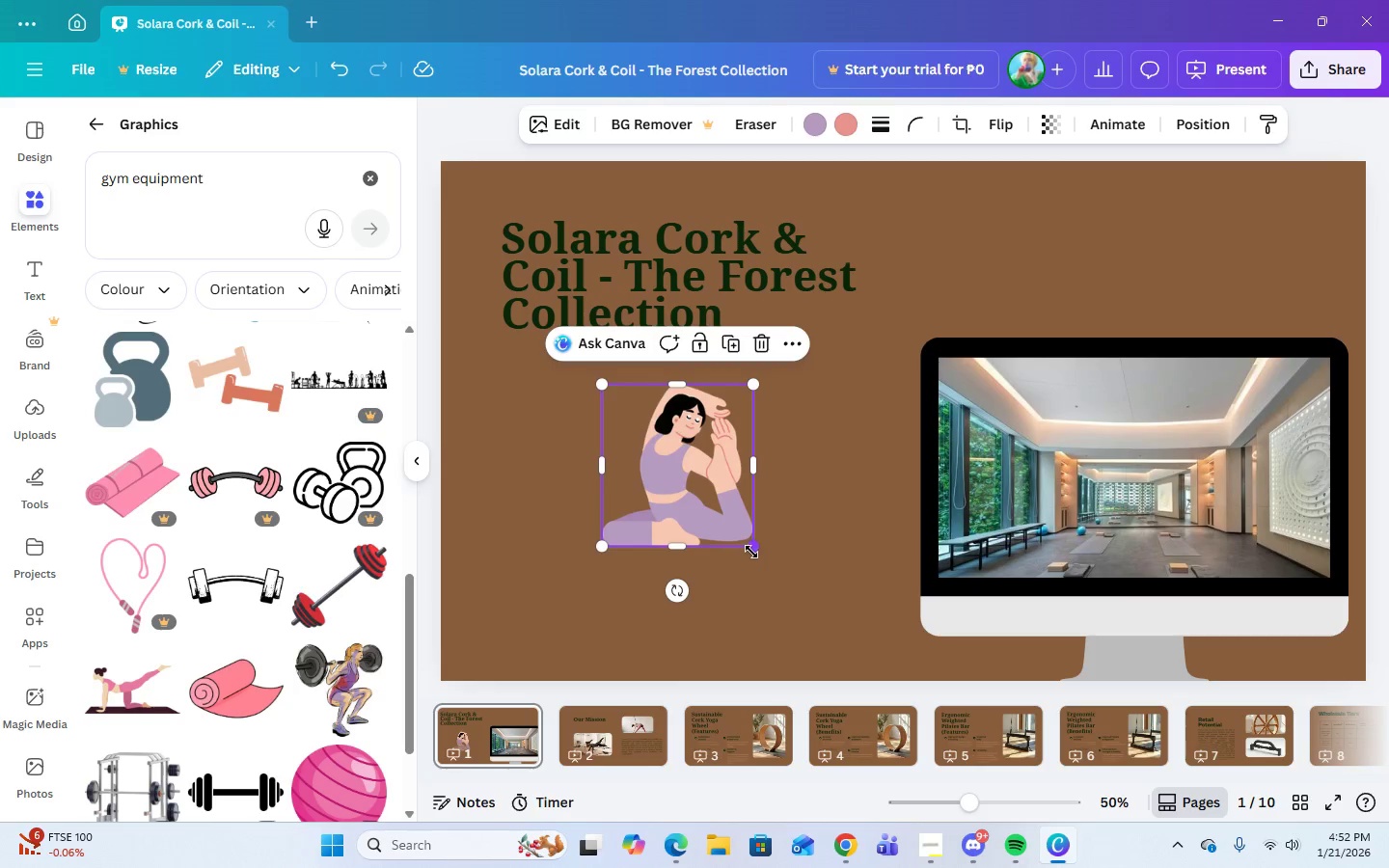 
left_click_drag(start_coordinate=[751, 551], to_coordinate=[845, 664])
 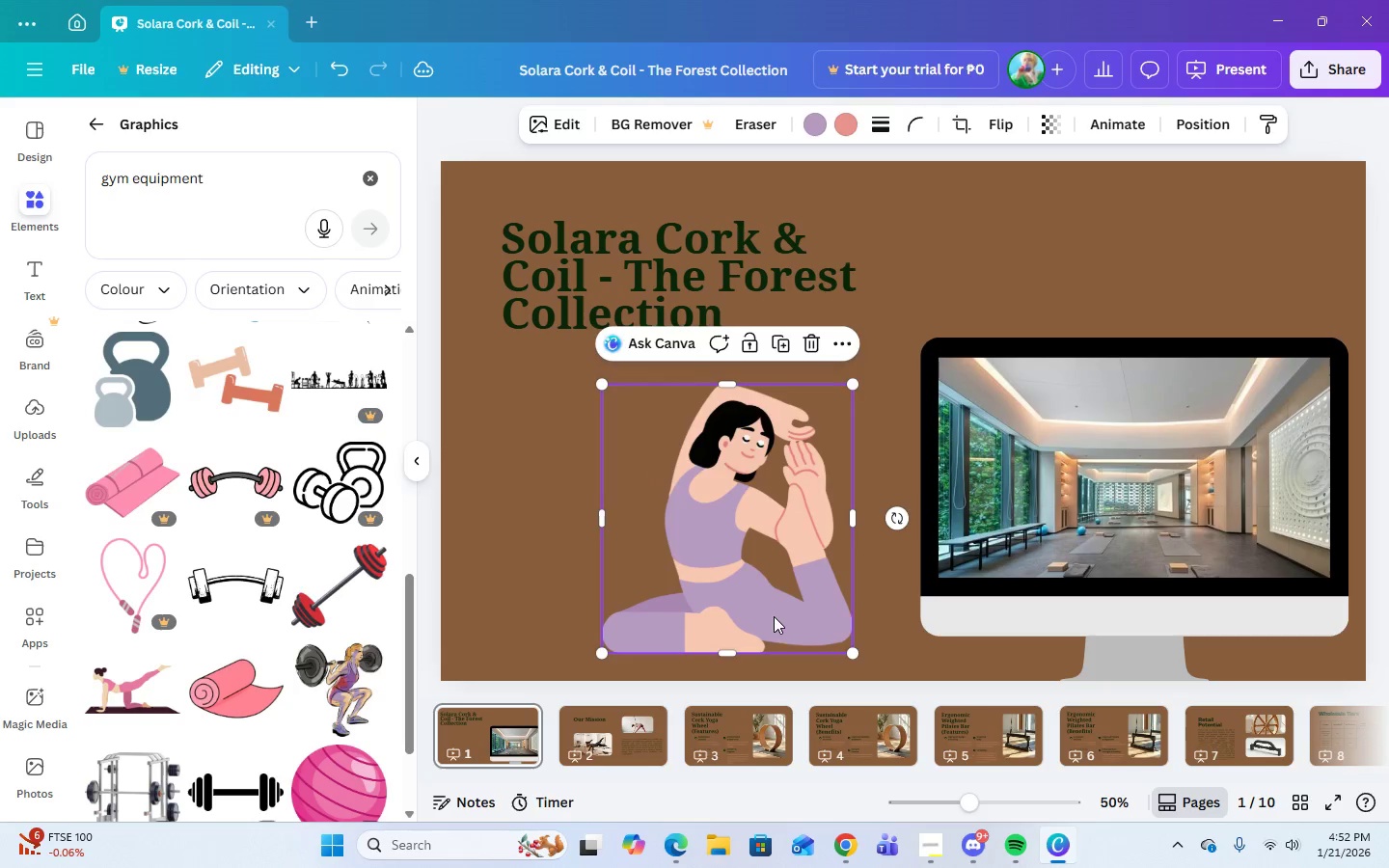 
left_click_drag(start_coordinate=[772, 617], to_coordinate=[738, 645])
 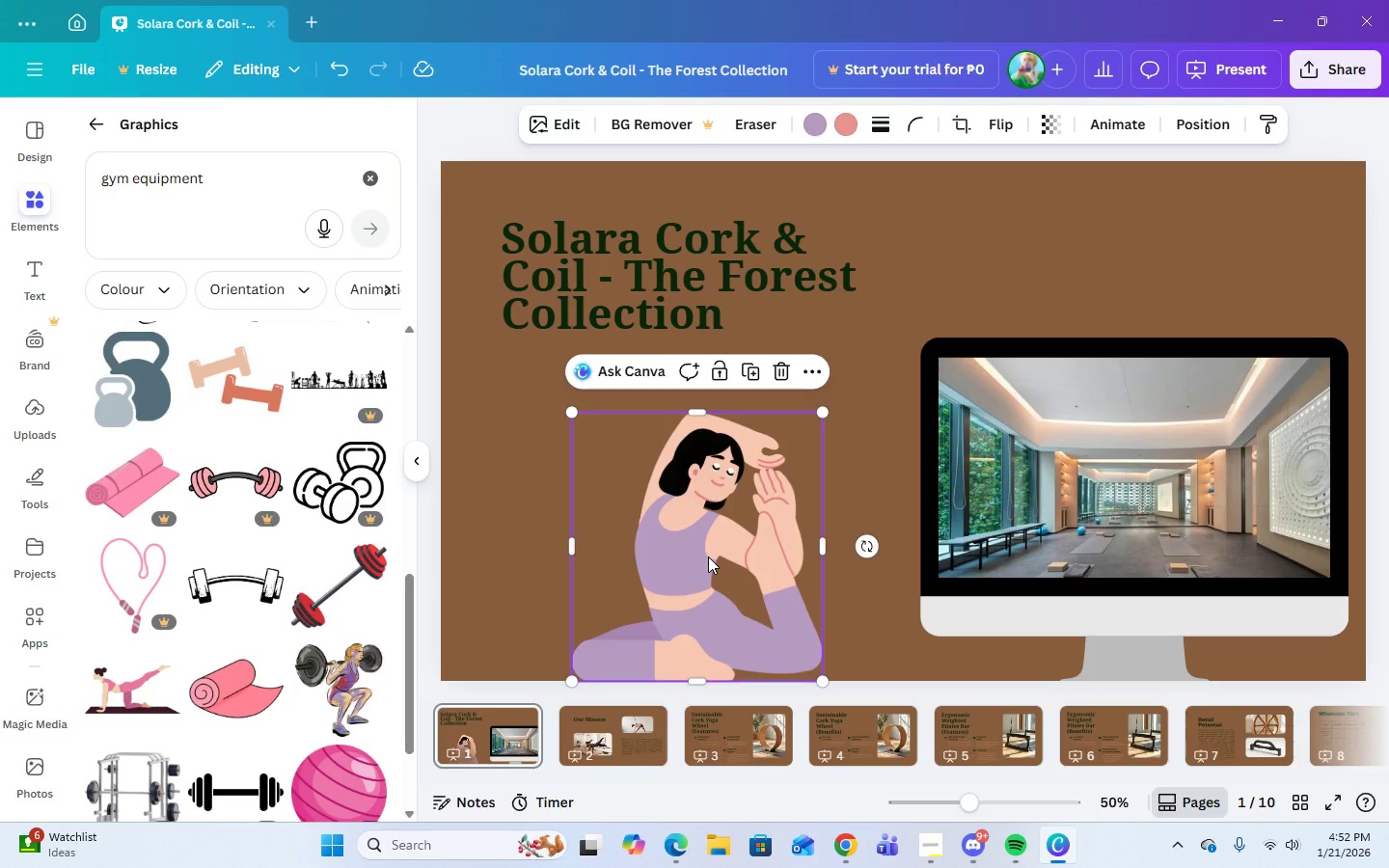 
left_click_drag(start_coordinate=[708, 556], to_coordinate=[683, 563])
 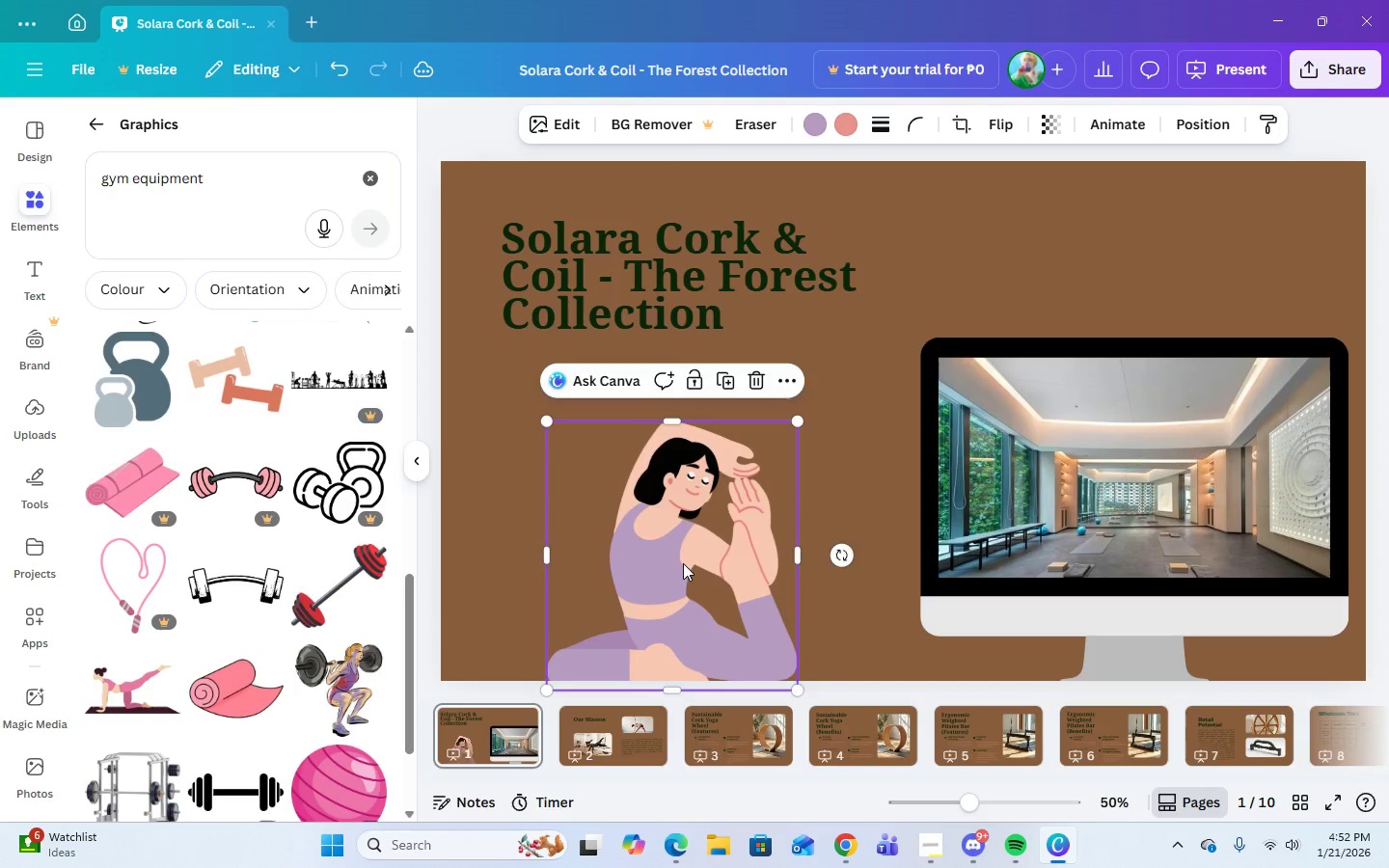 
left_click_drag(start_coordinate=[683, 563], to_coordinate=[684, 550])
 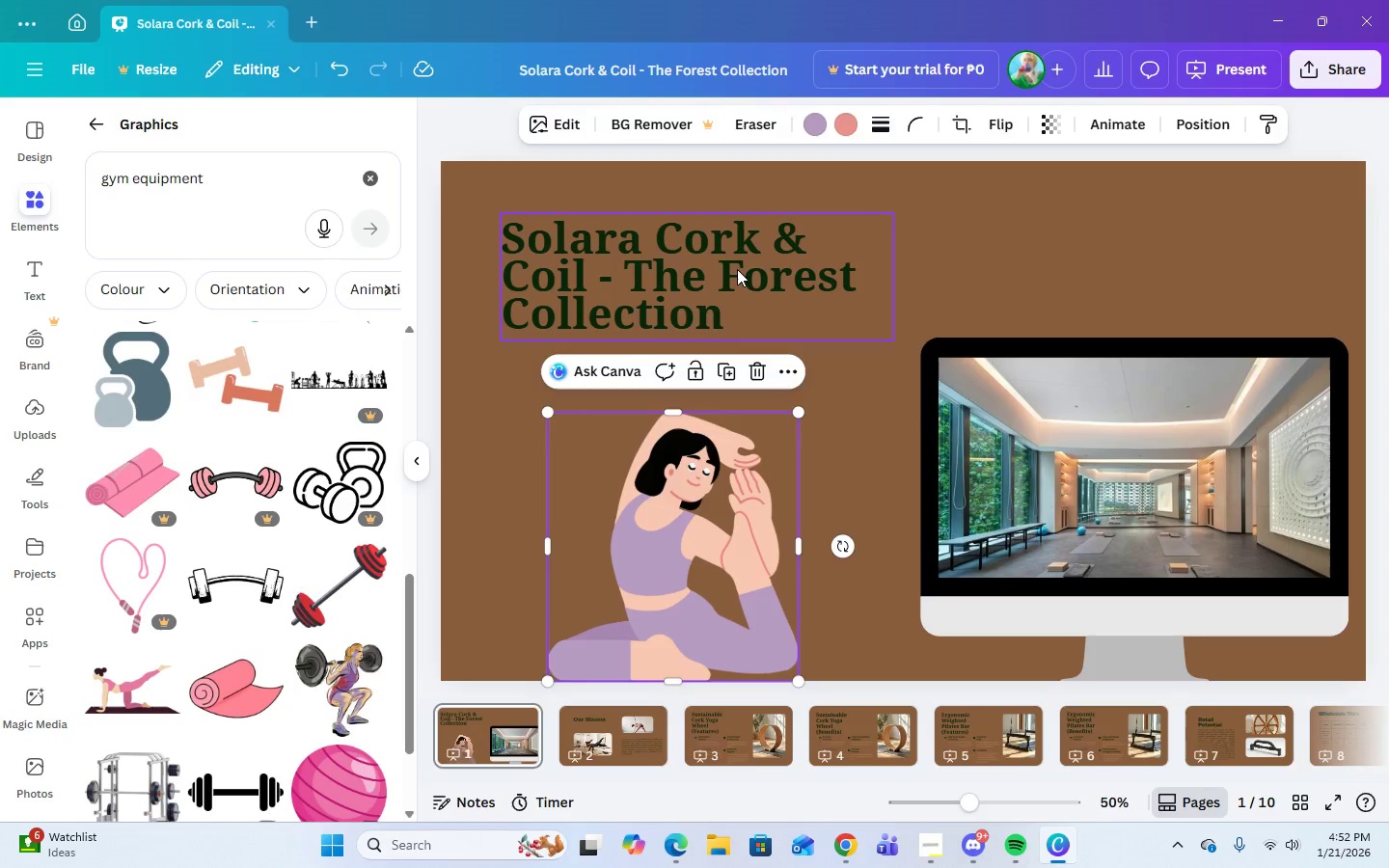 
left_click([737, 269])
 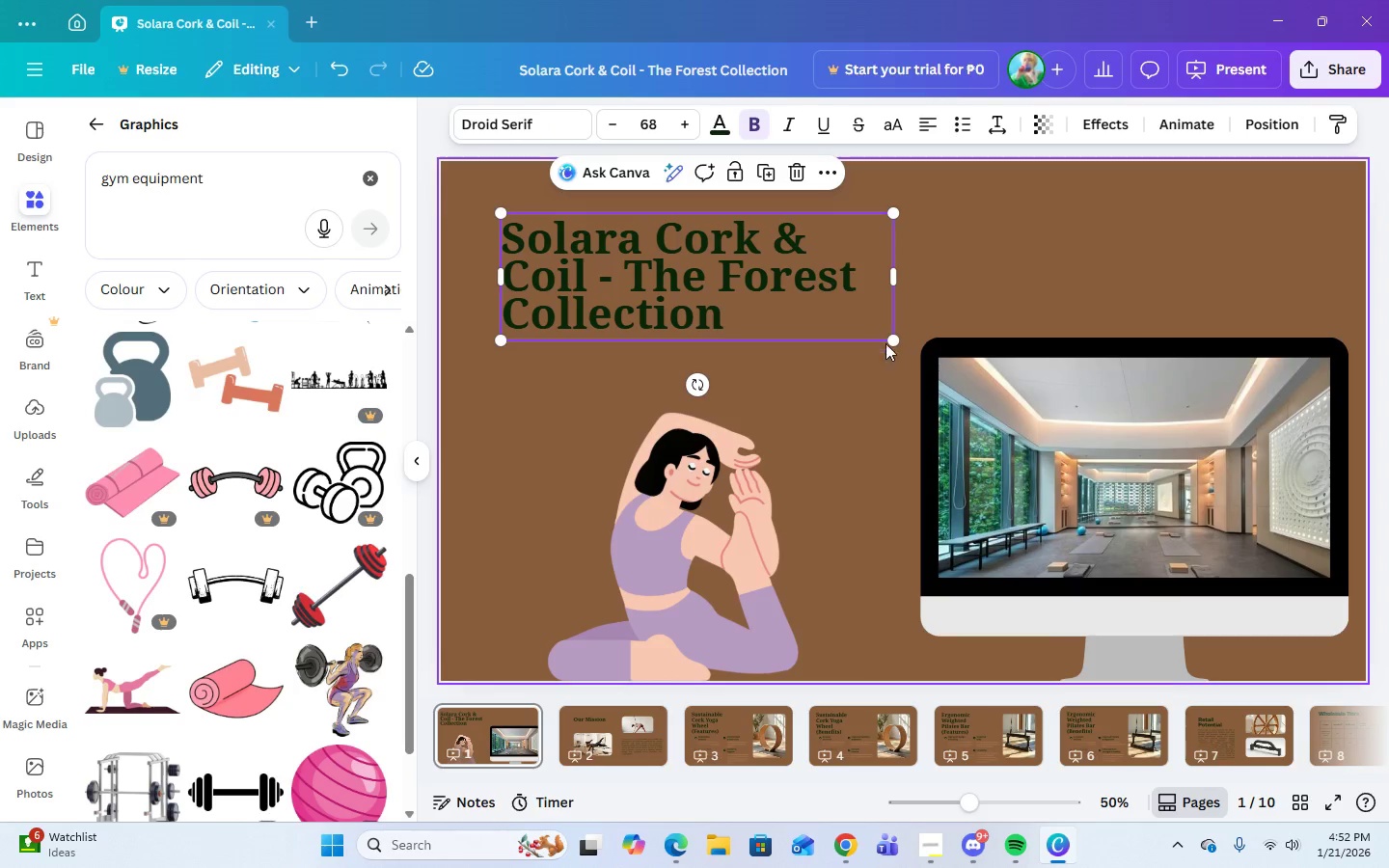 
left_click_drag(start_coordinate=[894, 338], to_coordinate=[894, 356])
 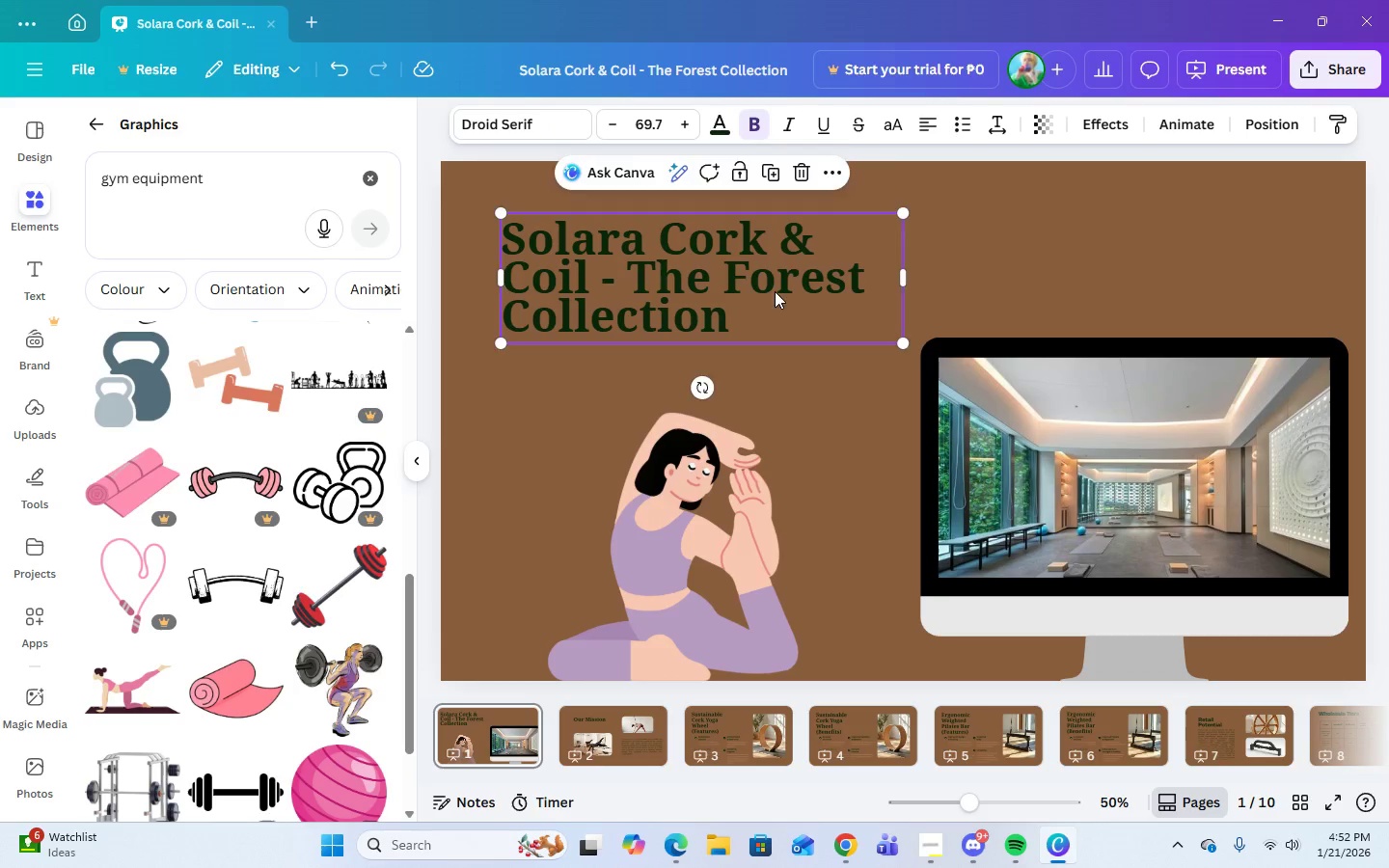 
left_click_drag(start_coordinate=[775, 291], to_coordinate=[777, 321])
 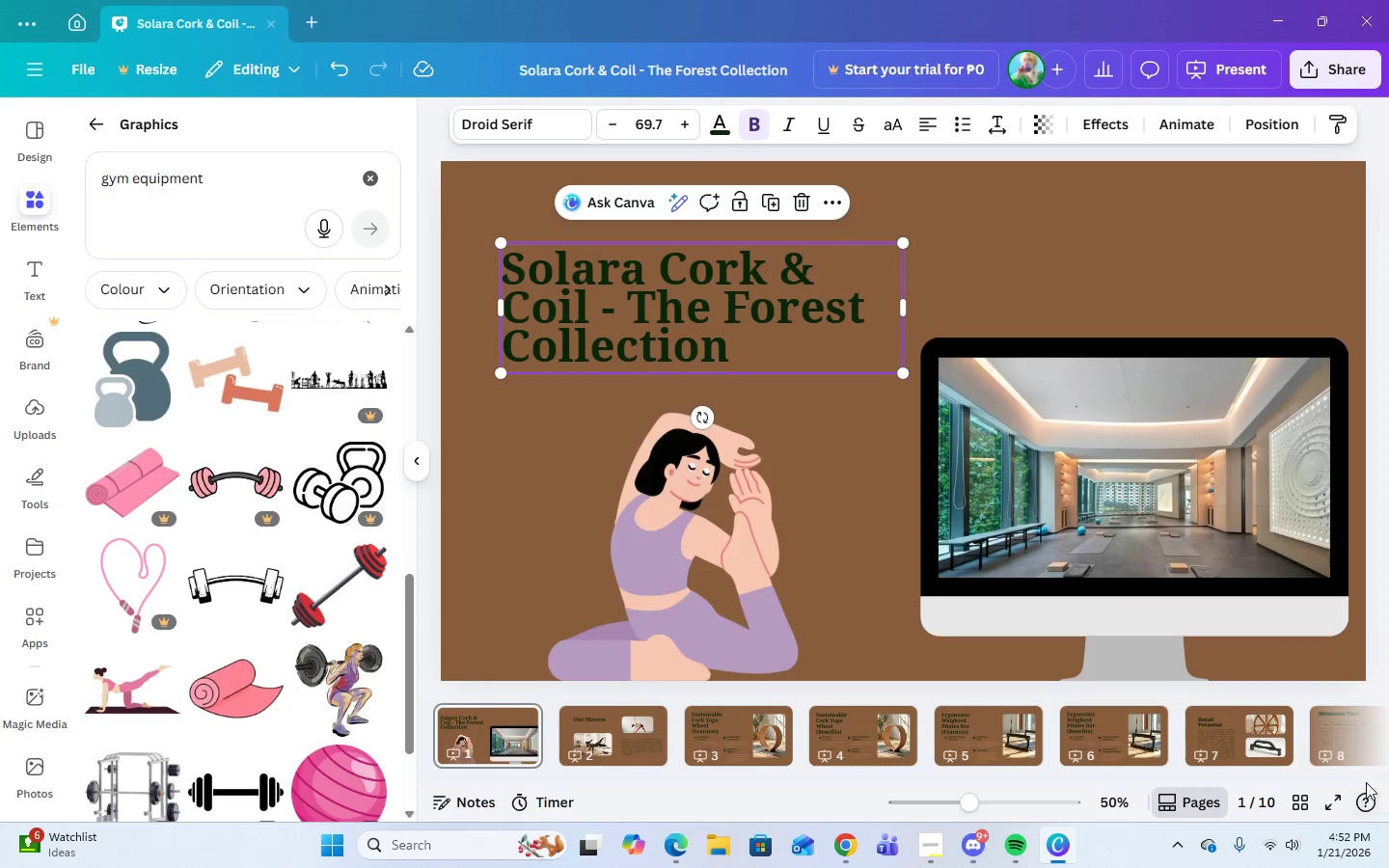 
mouse_move([1306, 721])
 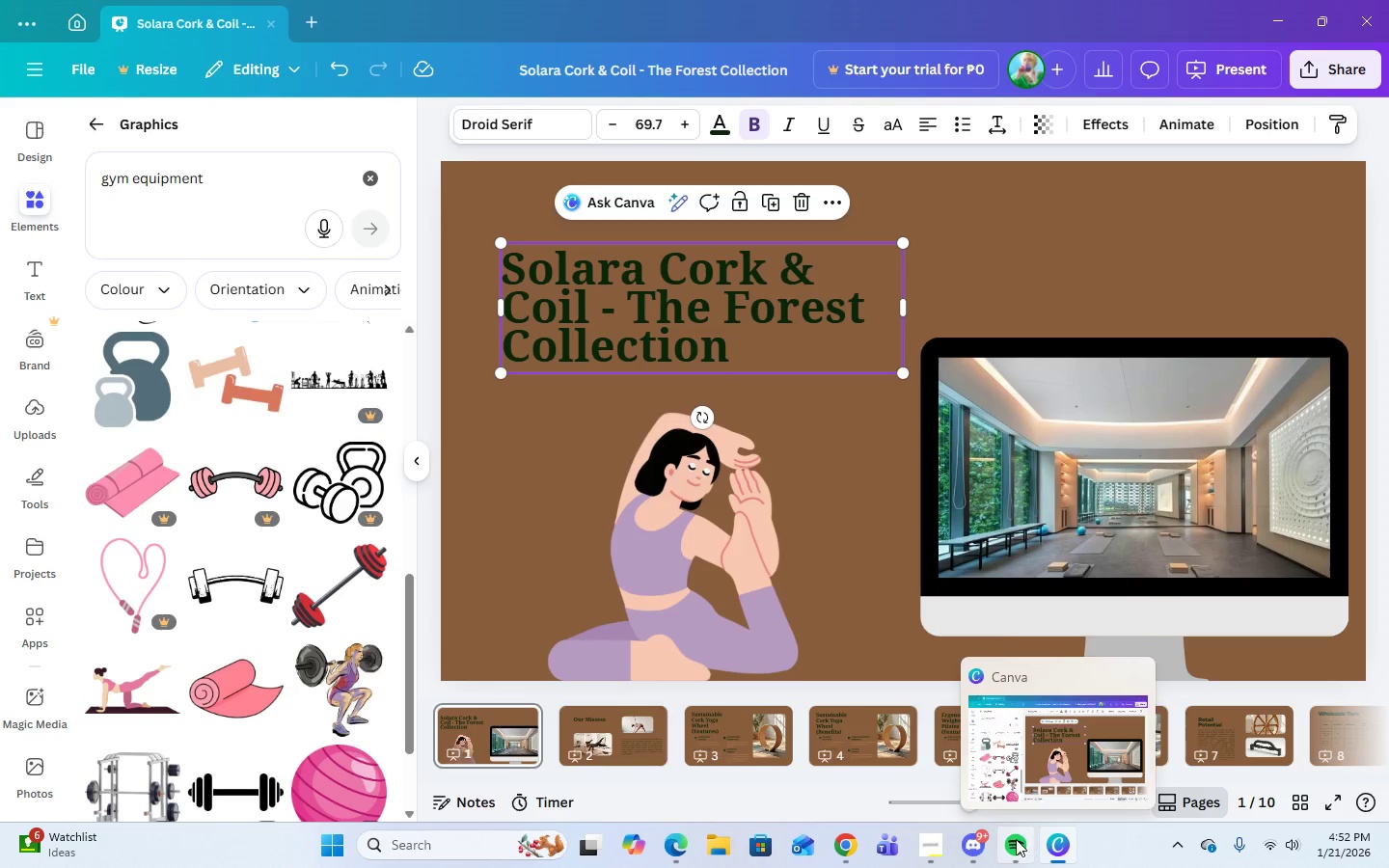 
left_click([937, 857])